 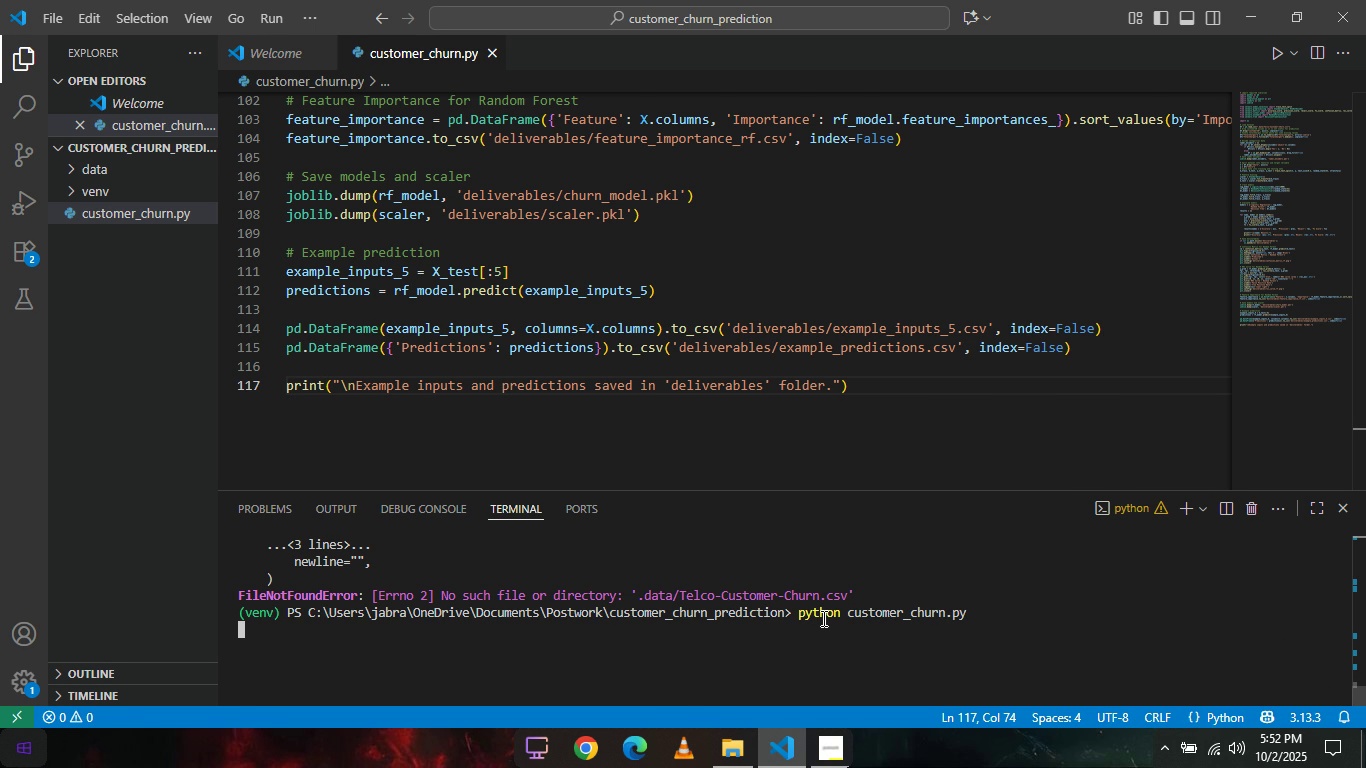 
scroll: coordinate [941, 645], scroll_direction: up, amount: 38.0
 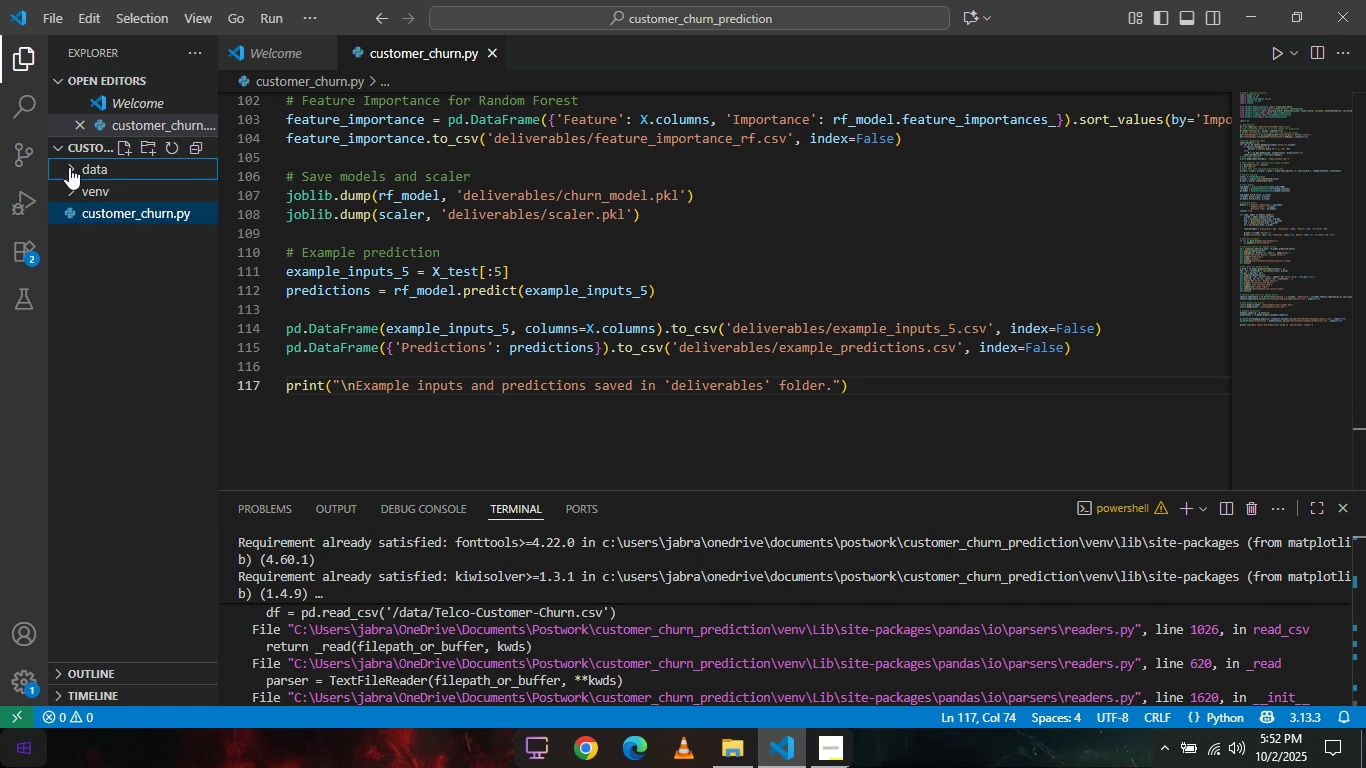 
left_click([69, 167])
 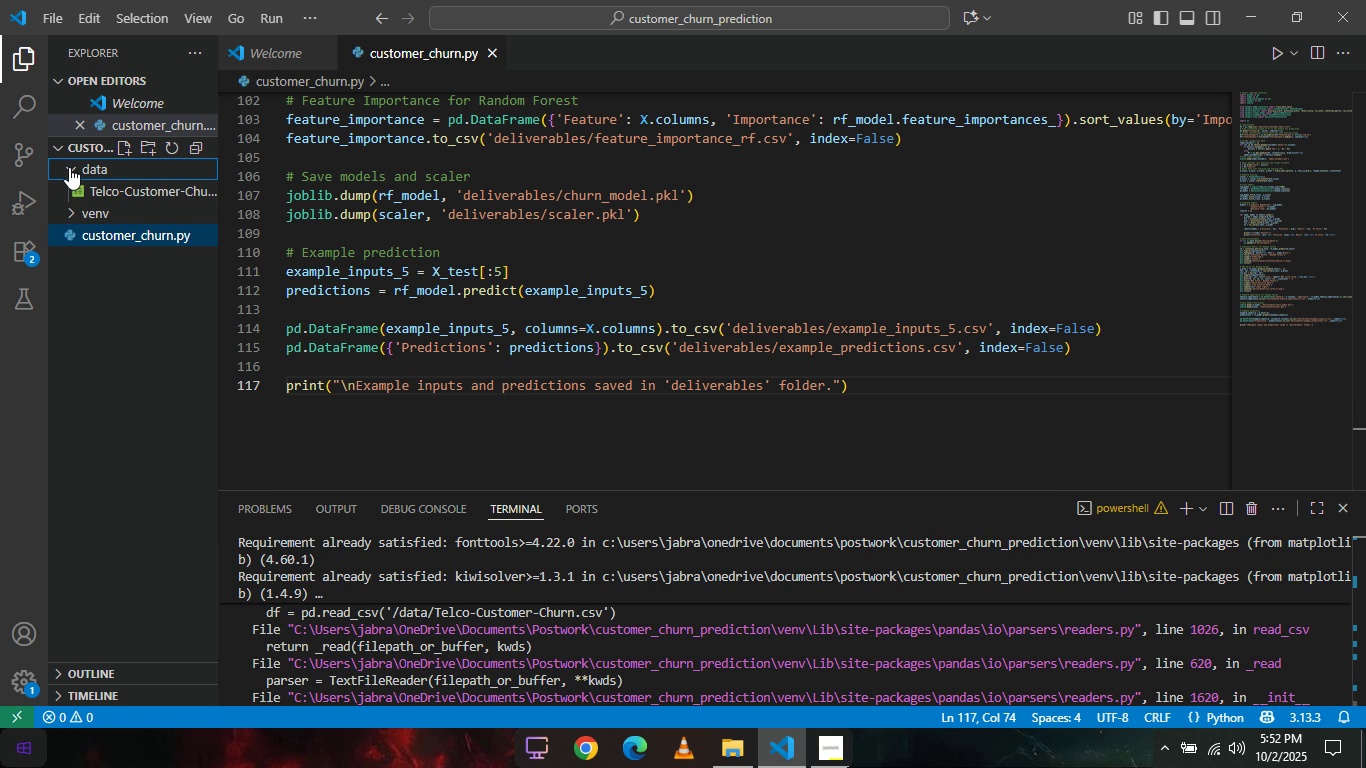 
left_click([69, 167])
 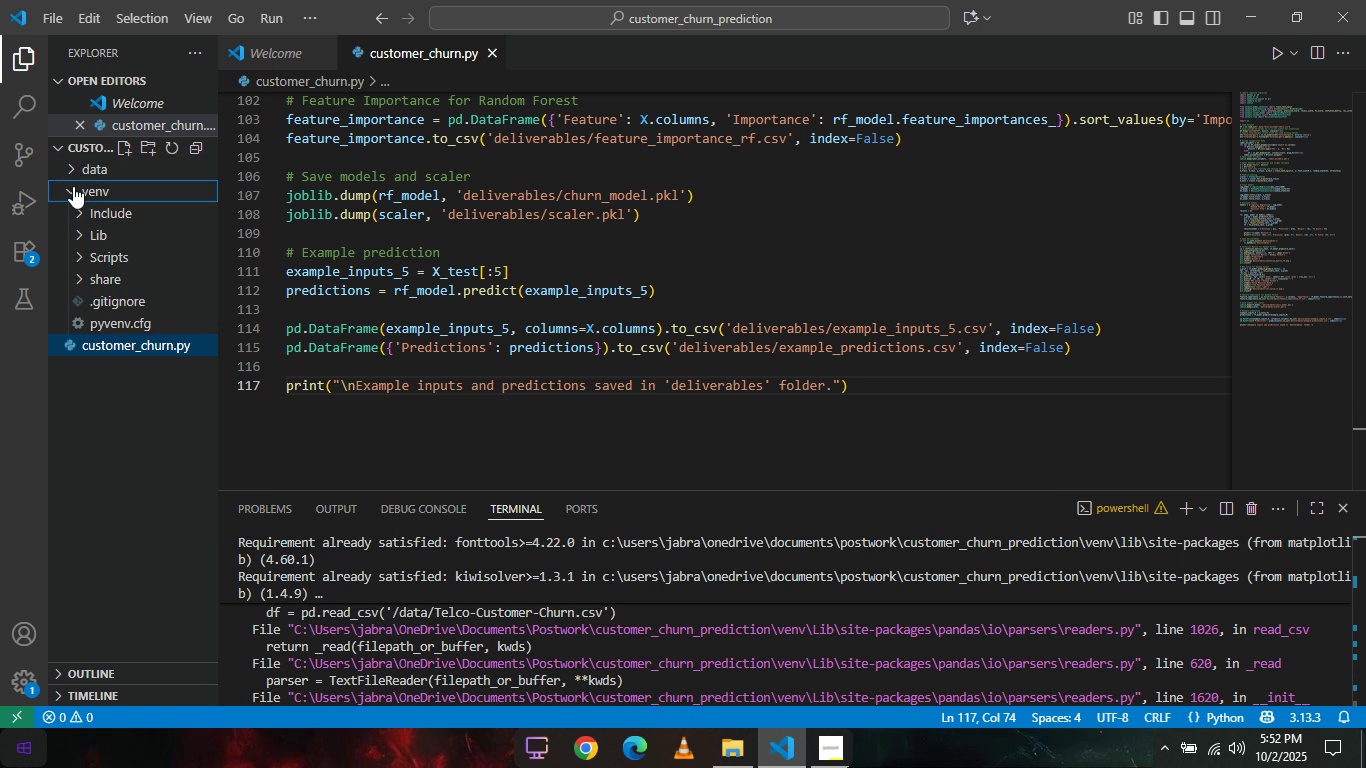 
left_click([73, 186])
 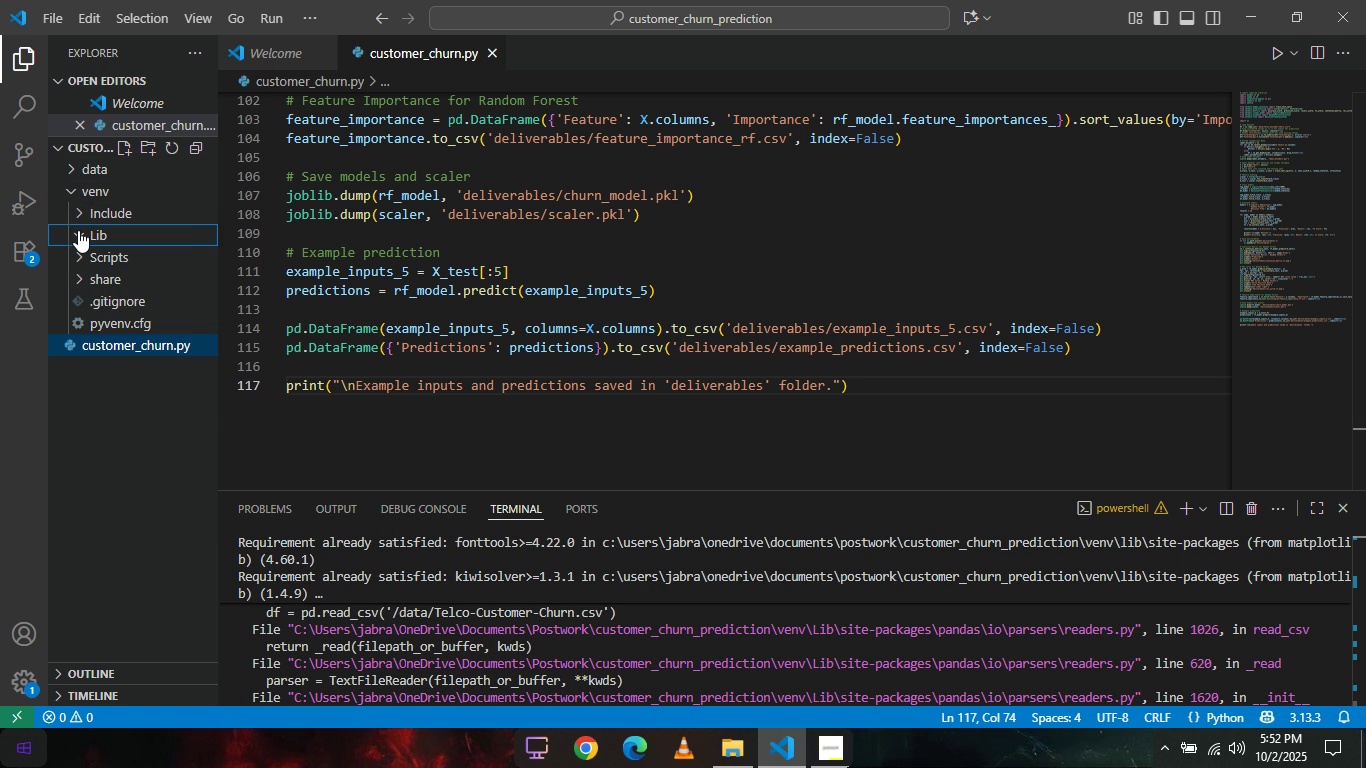 
left_click([78, 230])
 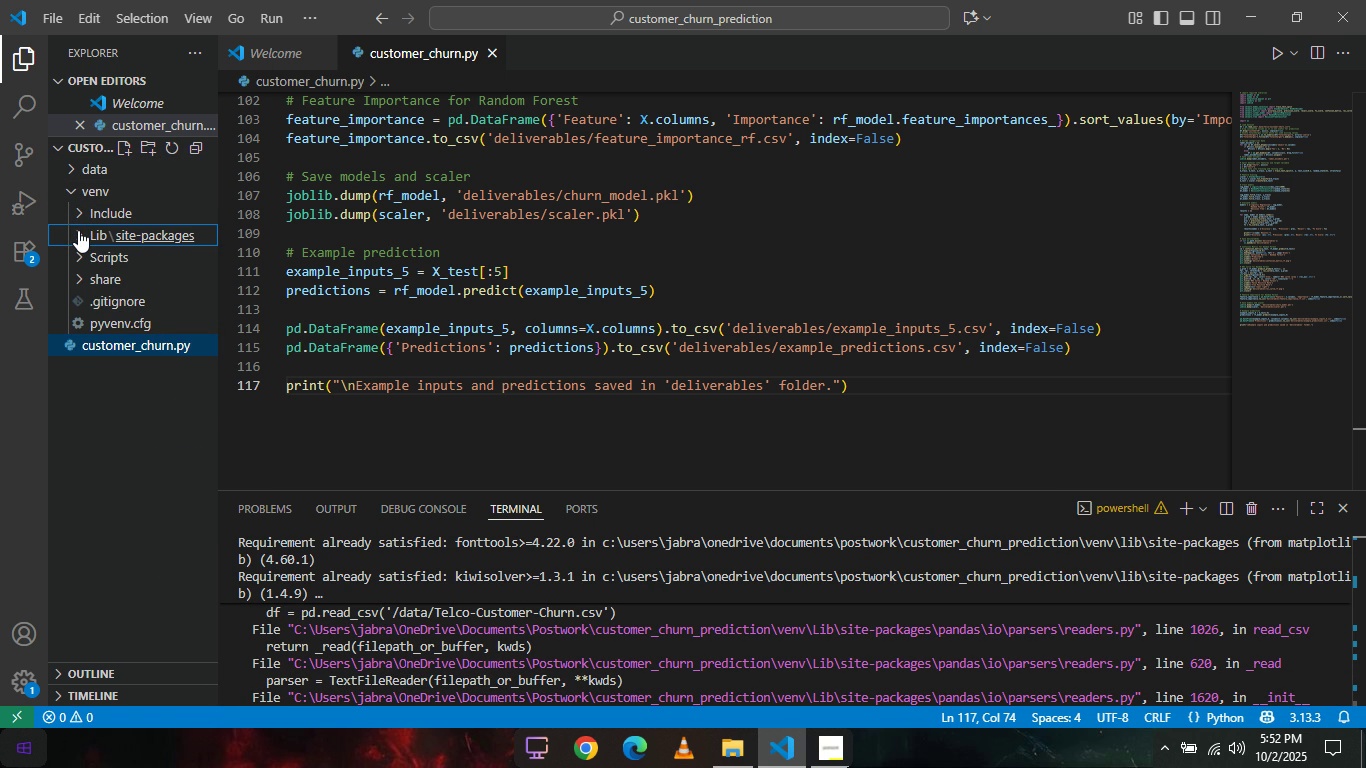 
left_click([78, 230])
 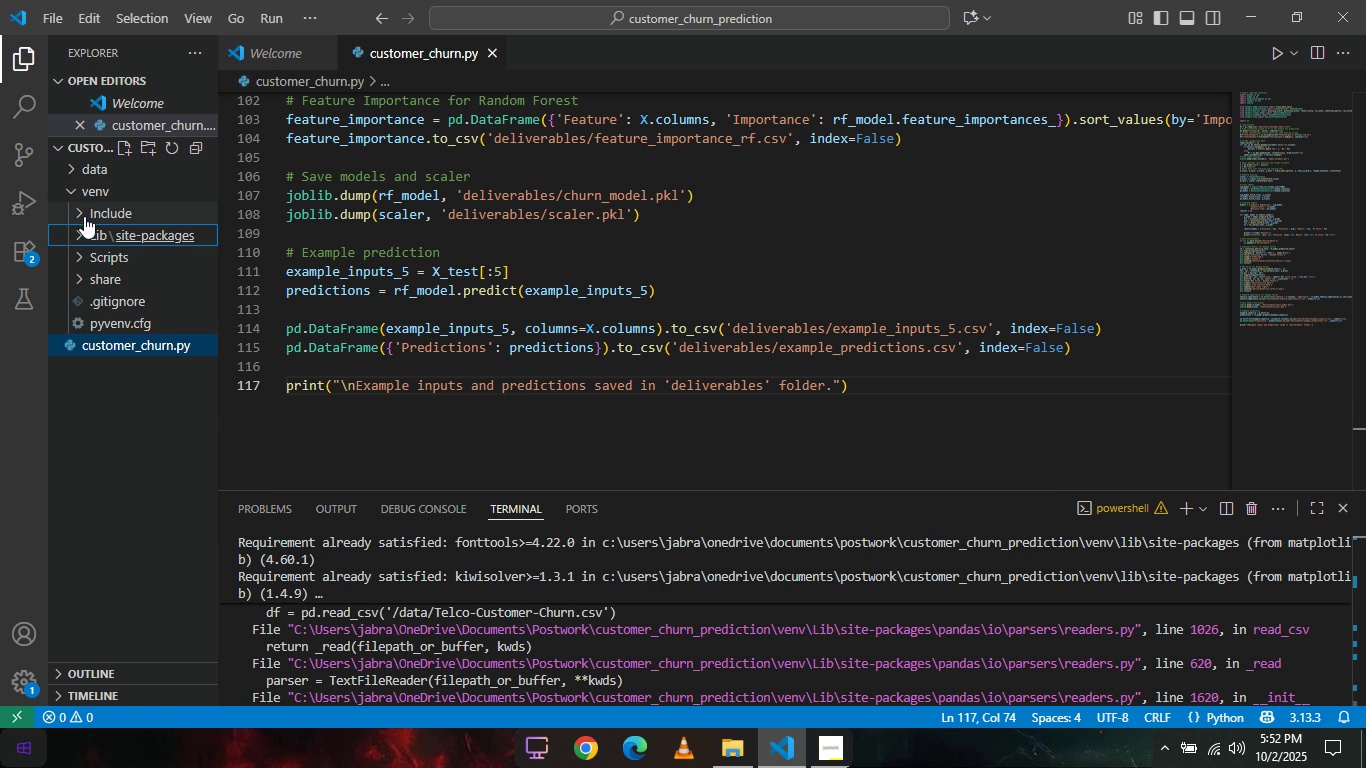 
left_click([79, 213])
 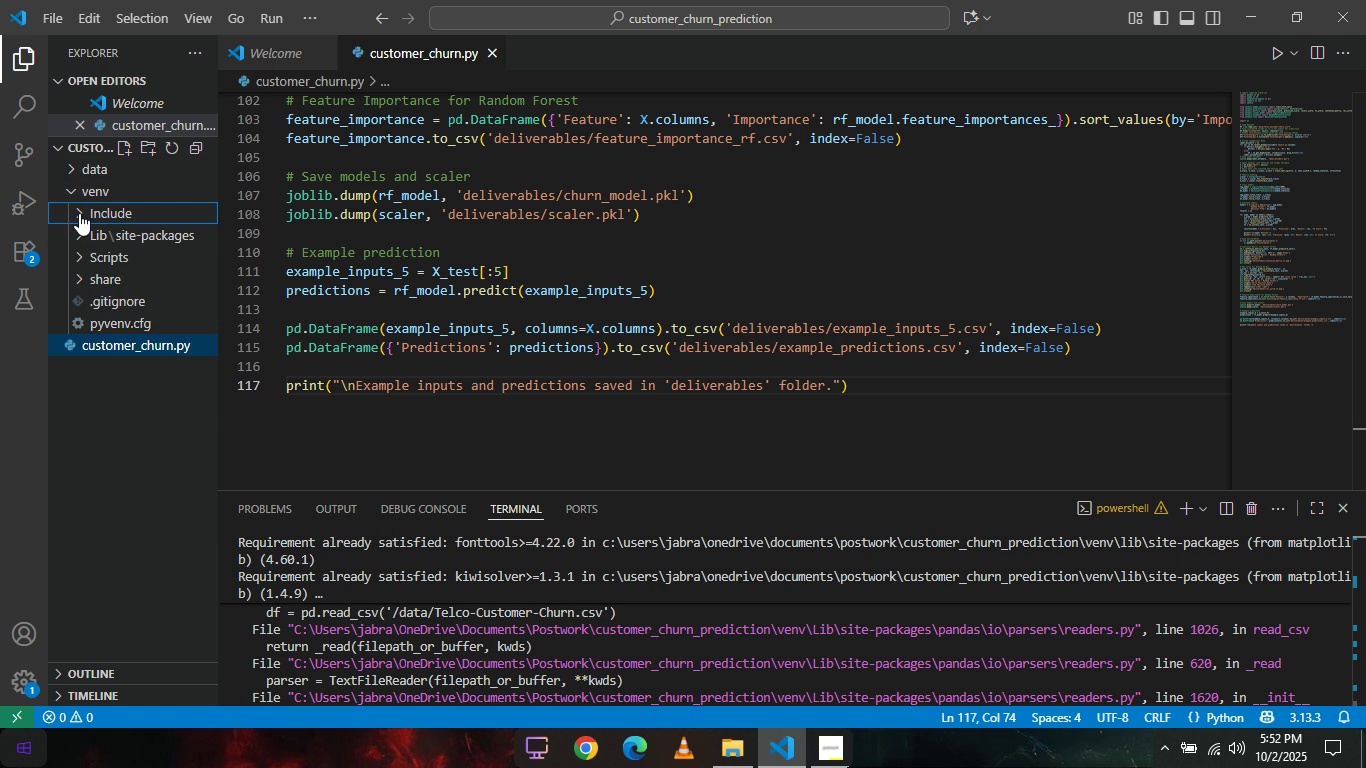 
left_click([79, 213])
 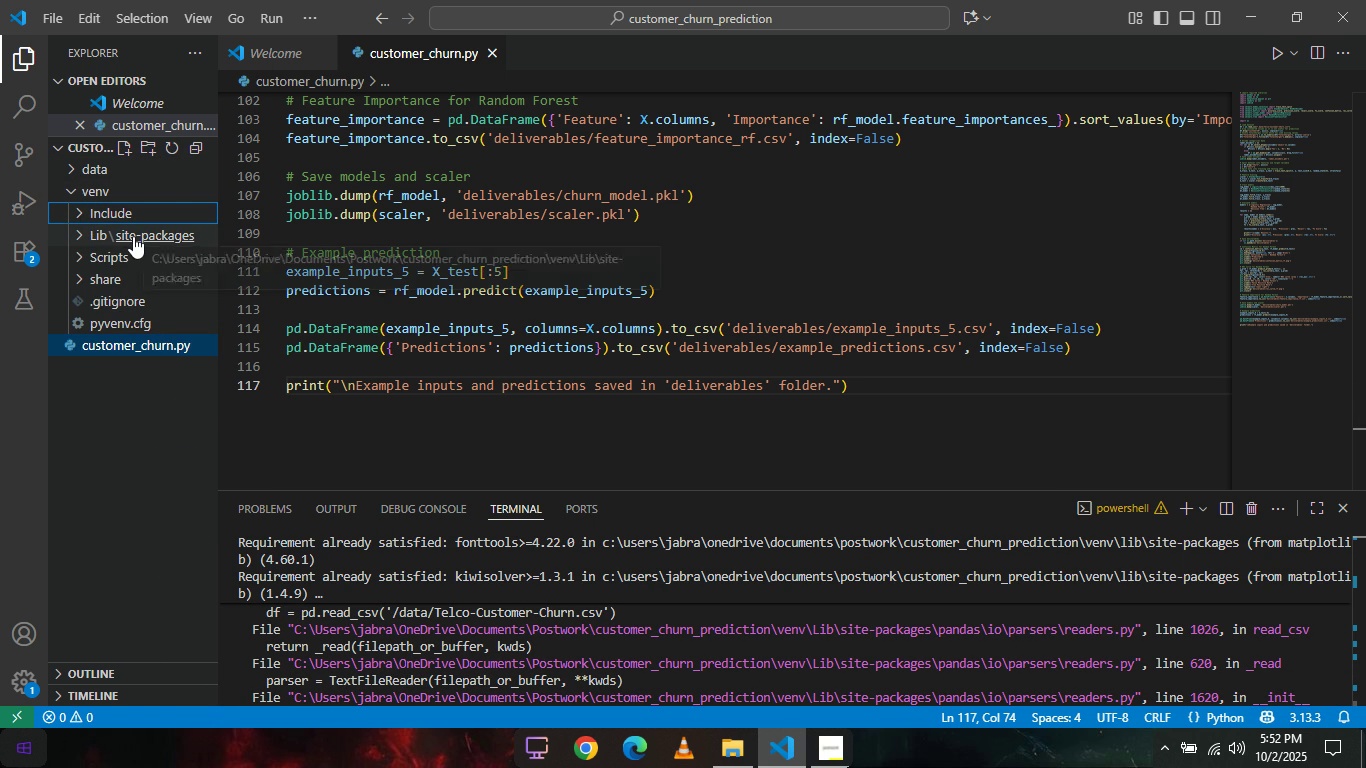 
left_click([133, 236])
 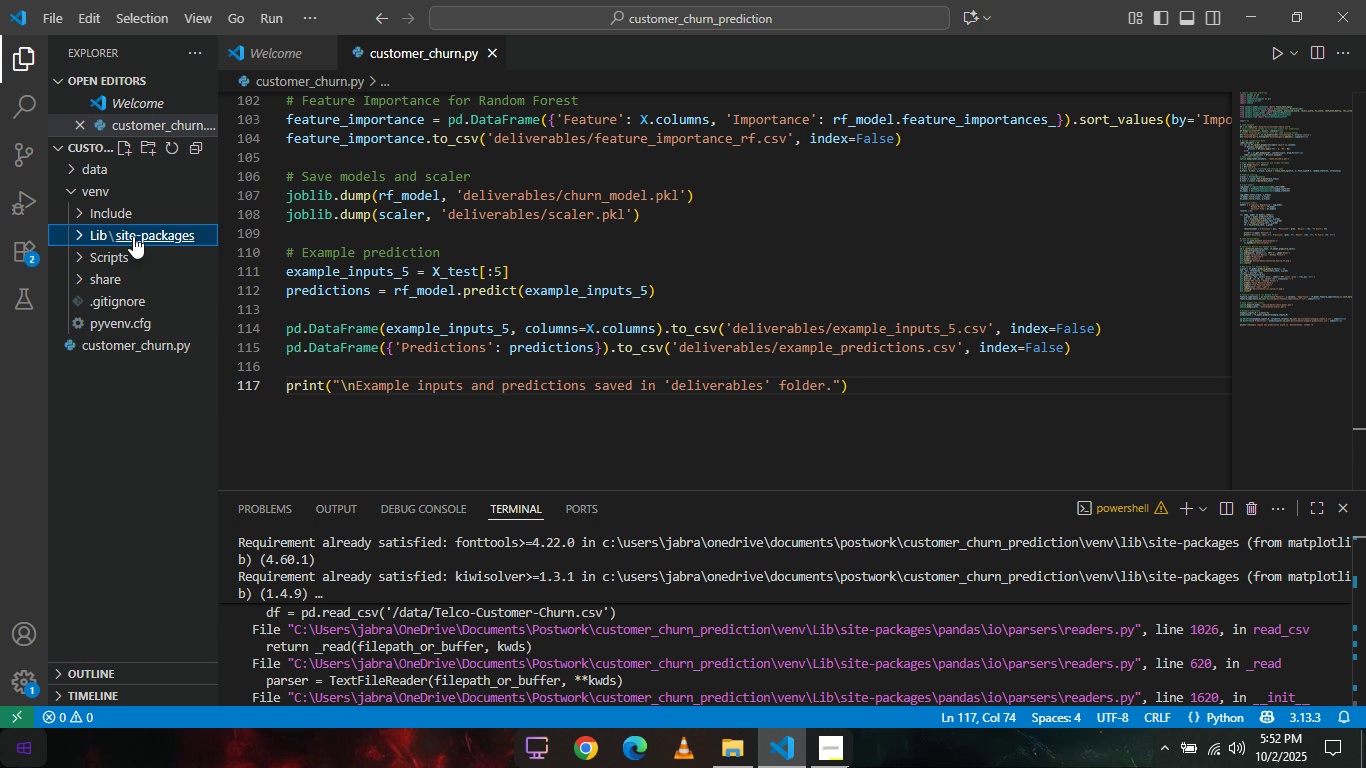 
left_click([133, 236])
 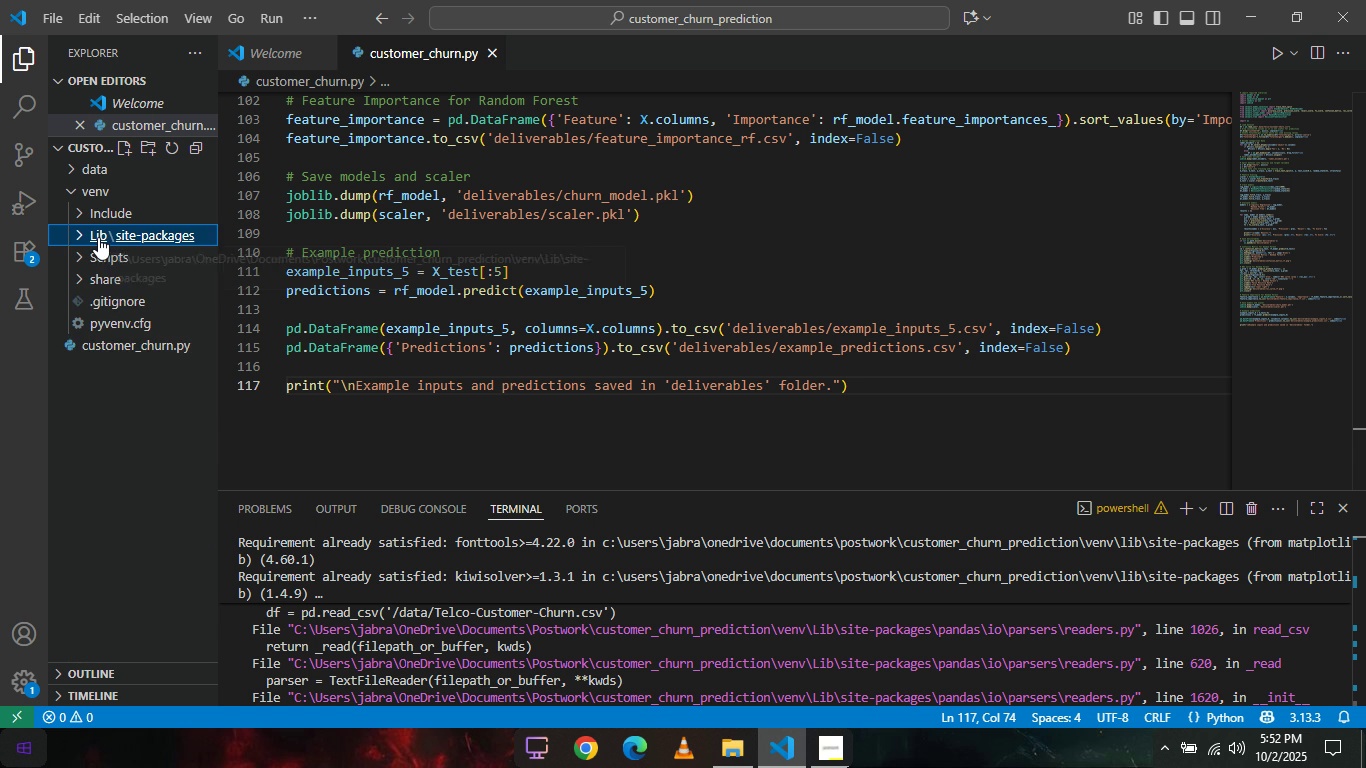 
left_click([98, 237])
 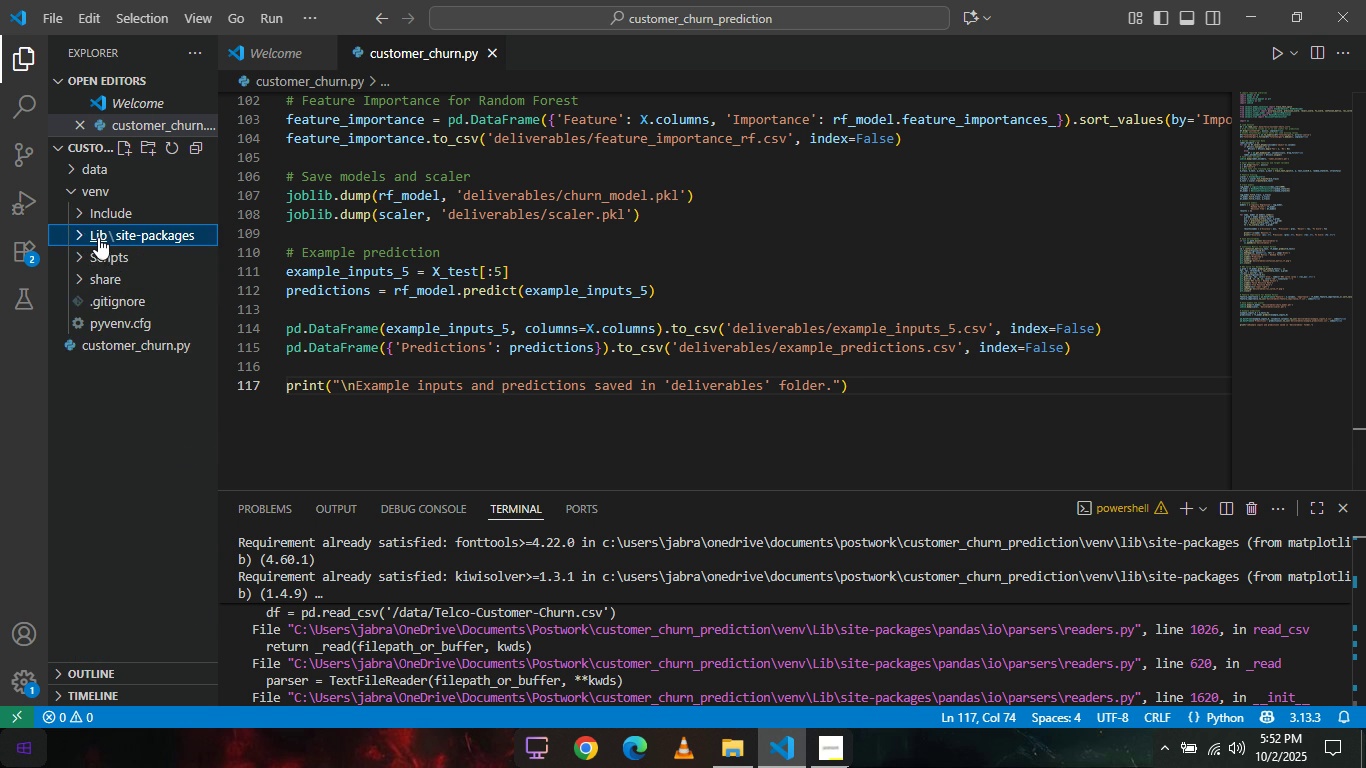 
left_click([98, 237])
 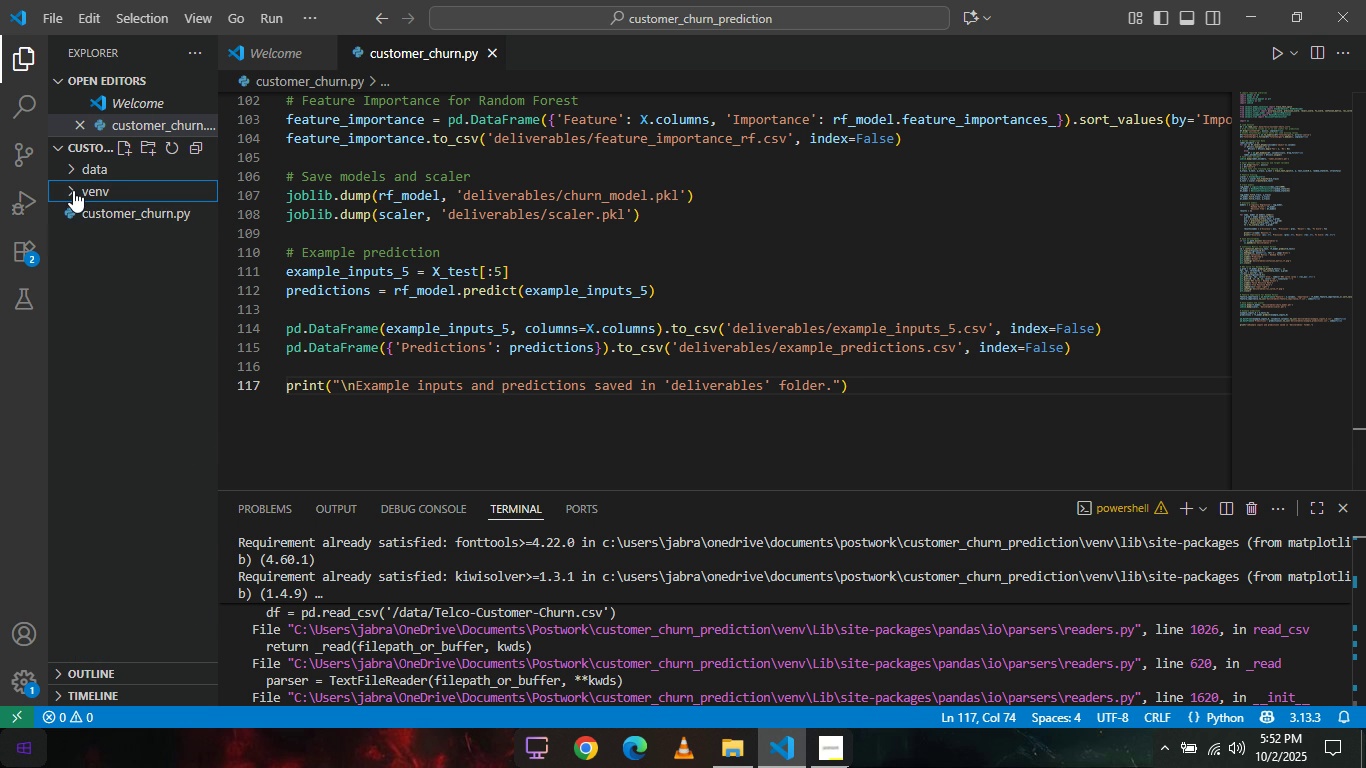 
left_click([73, 190])
 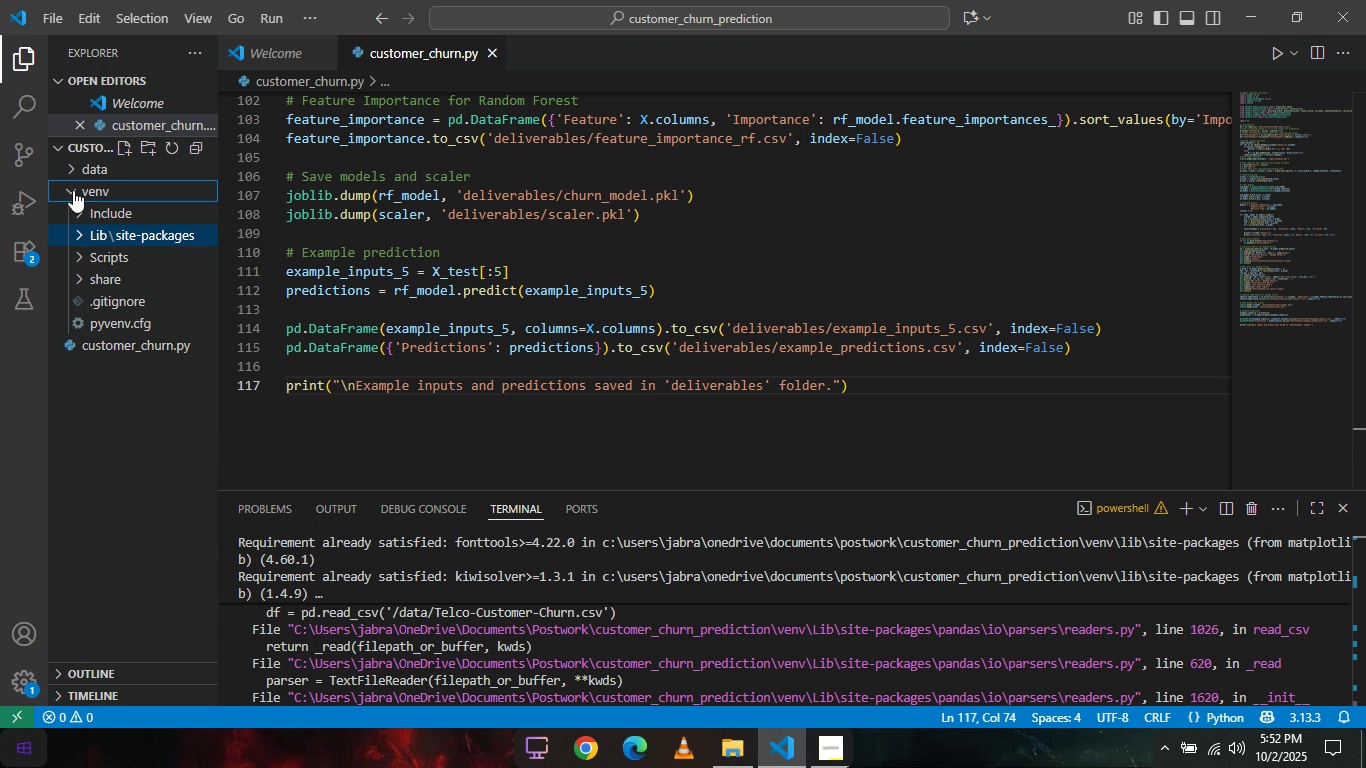 
left_click([73, 190])
 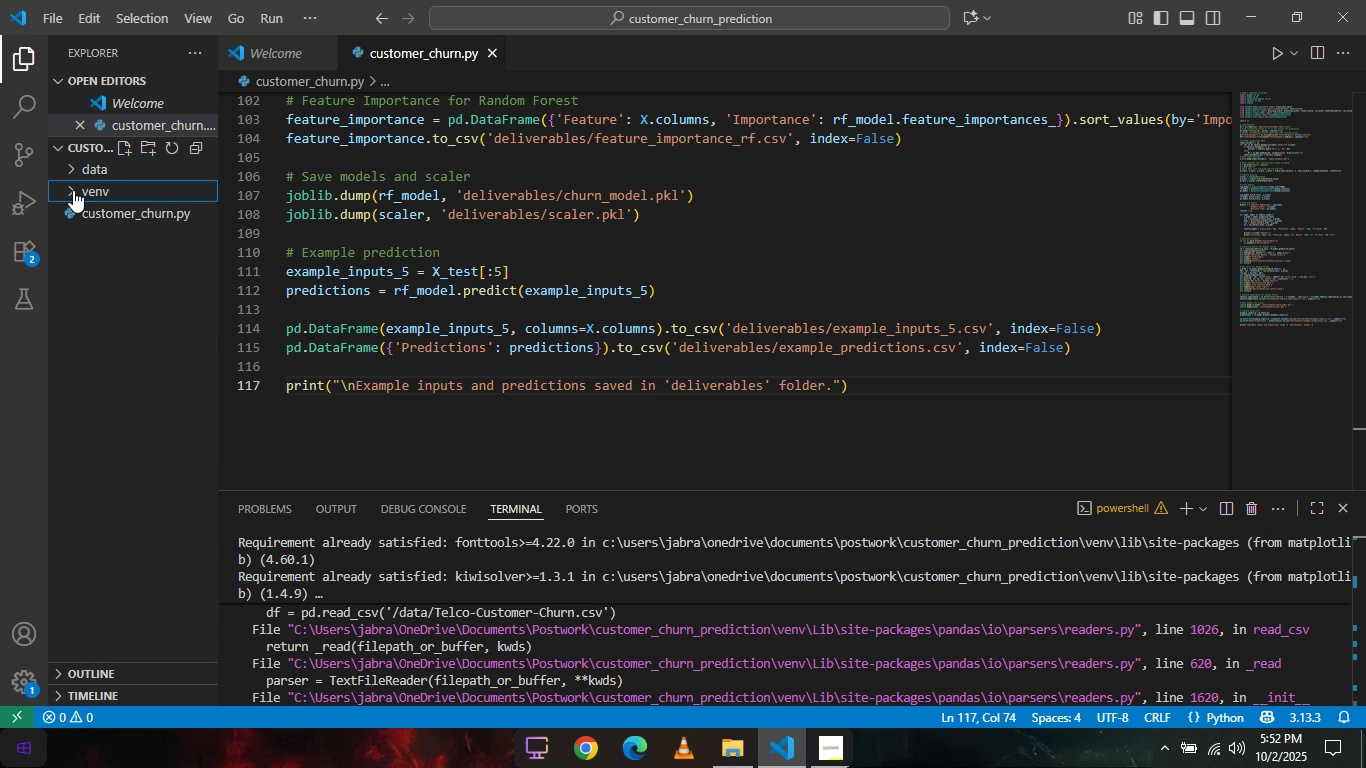 
left_click([73, 190])
 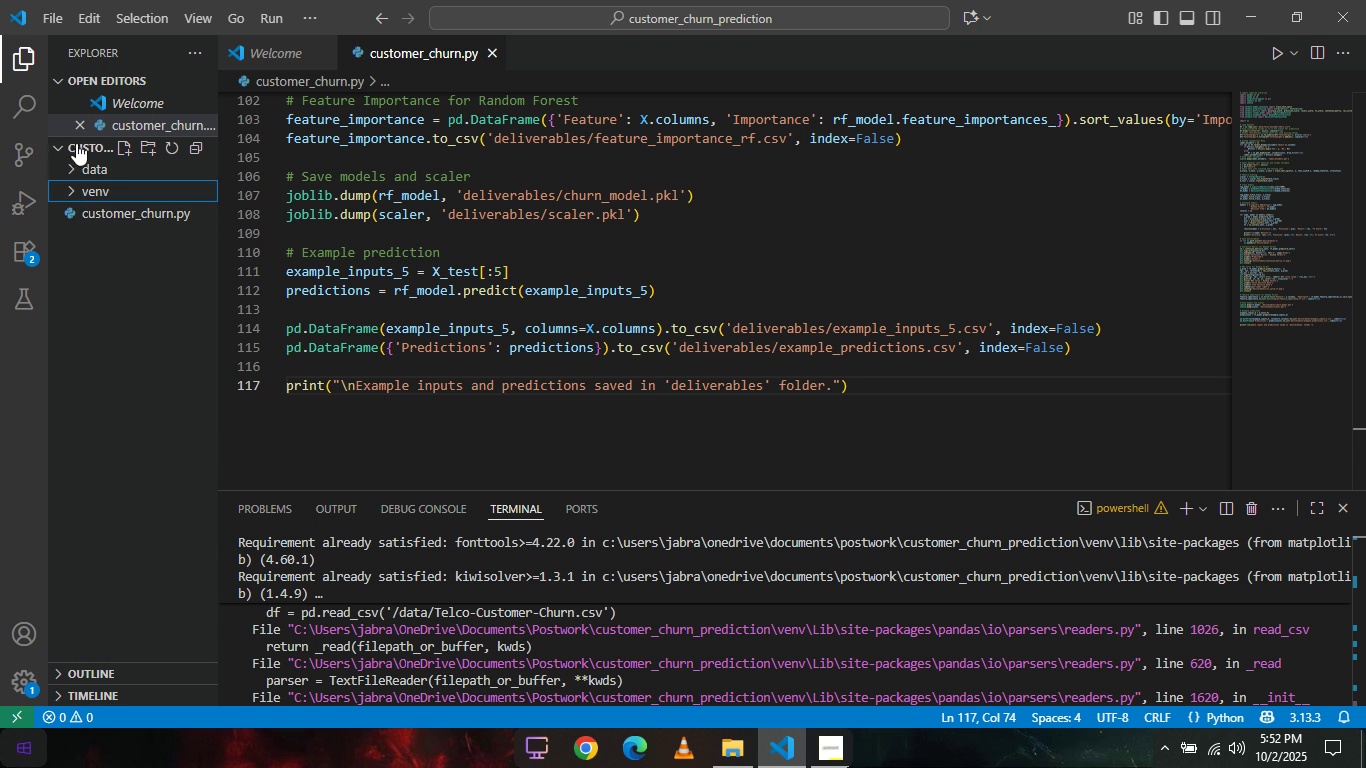 
left_click([77, 148])
 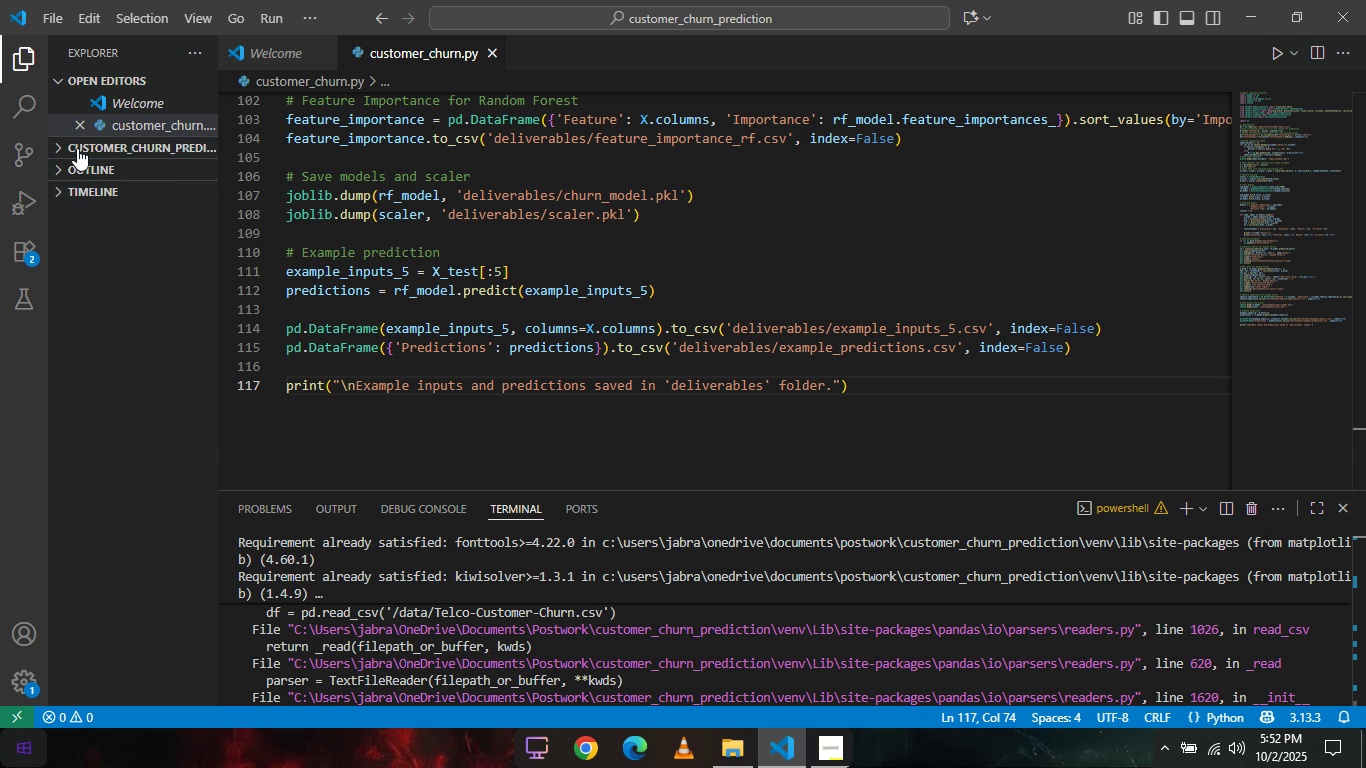 
left_click([77, 148])
 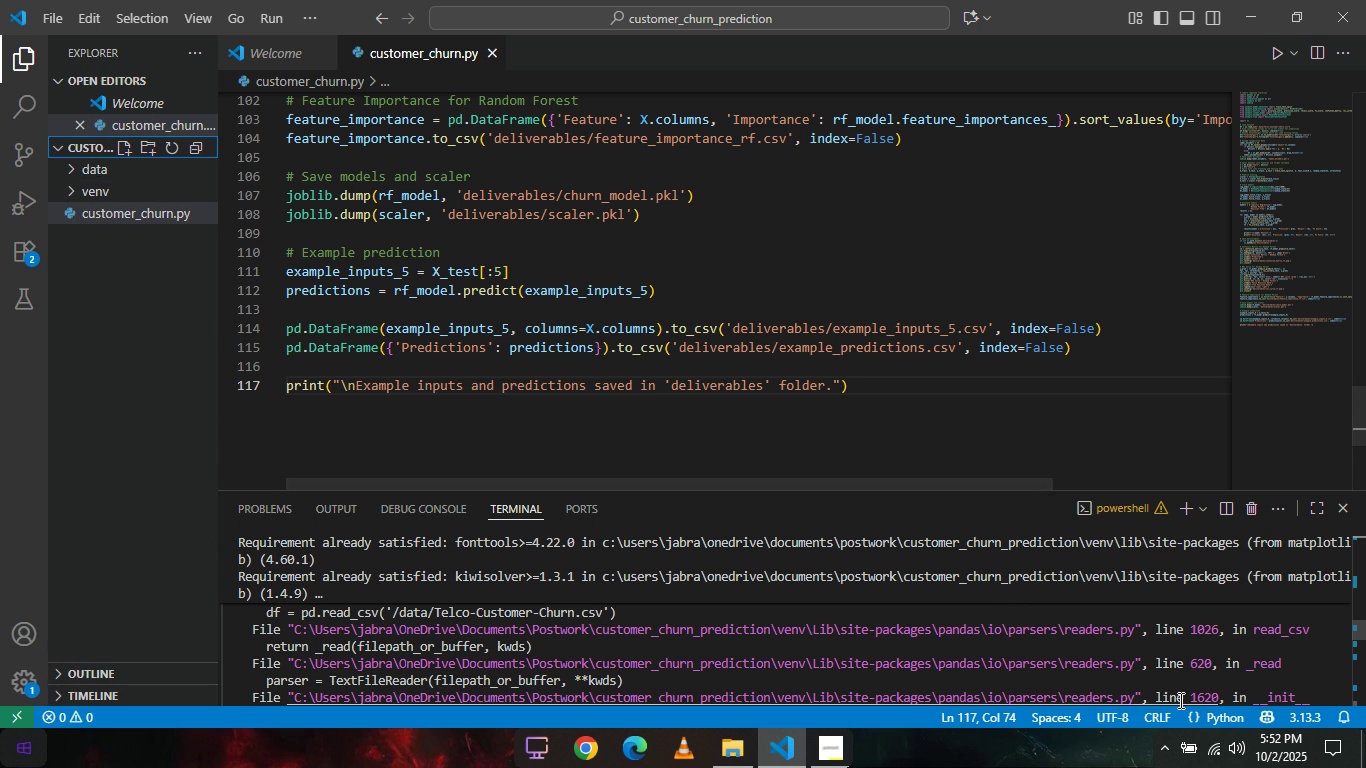 
scroll: coordinate [1179, 700], scroll_direction: none, amount: 0.0
 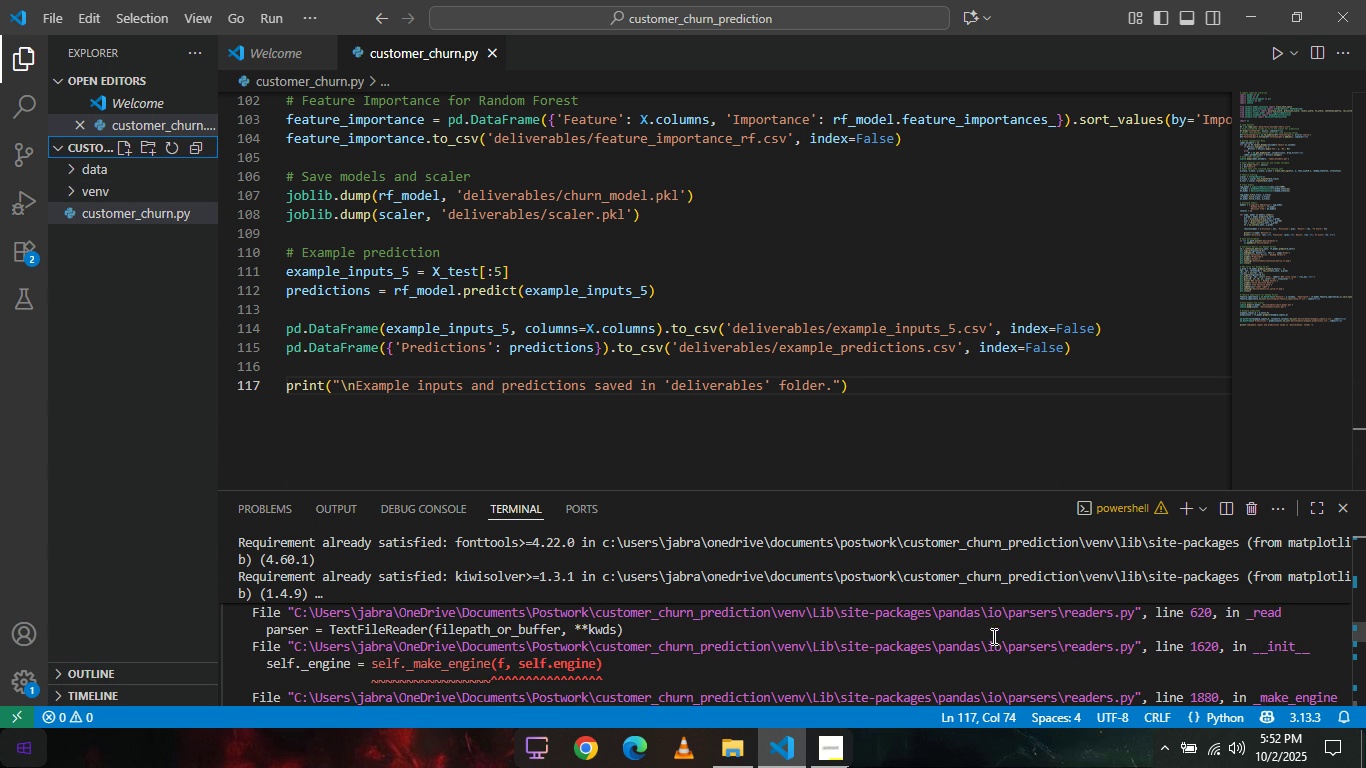 
scroll: coordinate [992, 636], scroll_direction: down, amount: 20.0
 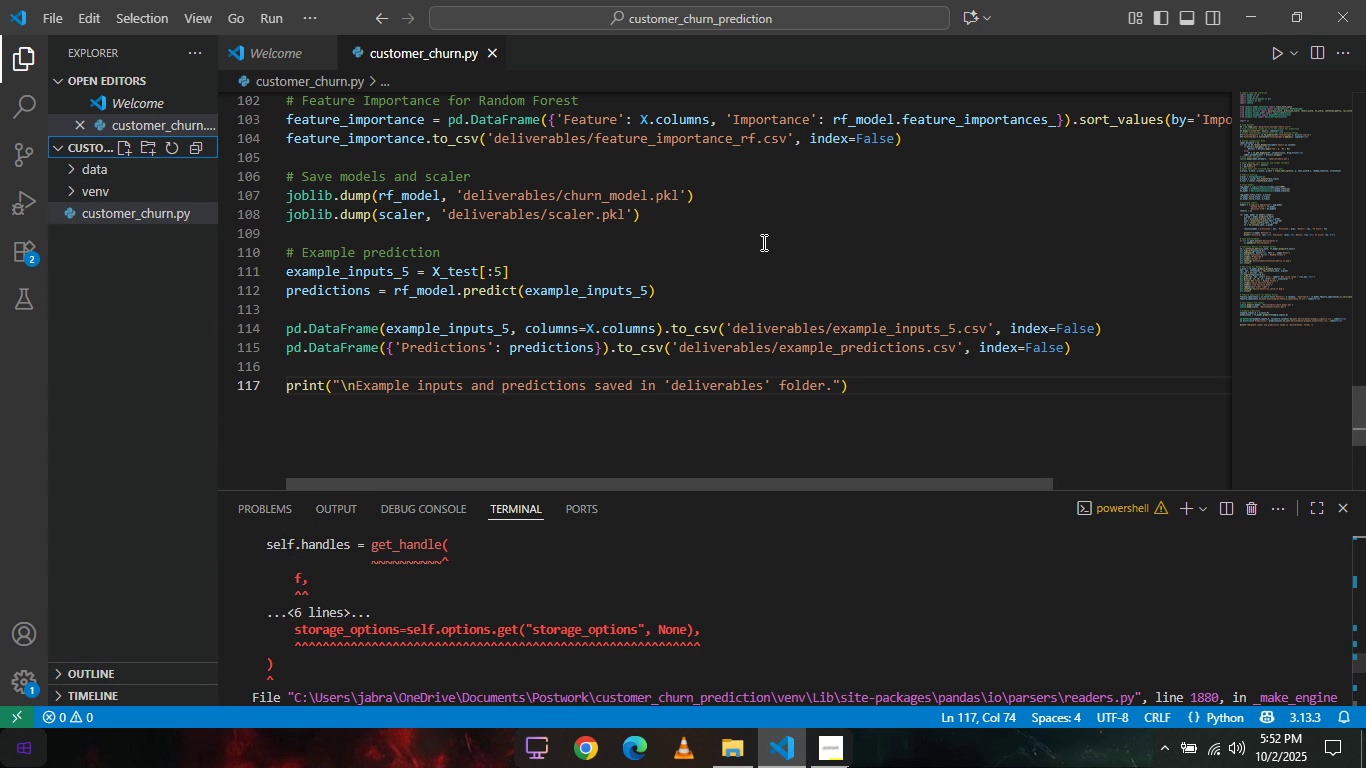 
scroll: coordinate [772, 246], scroll_direction: up, amount: 50.0
 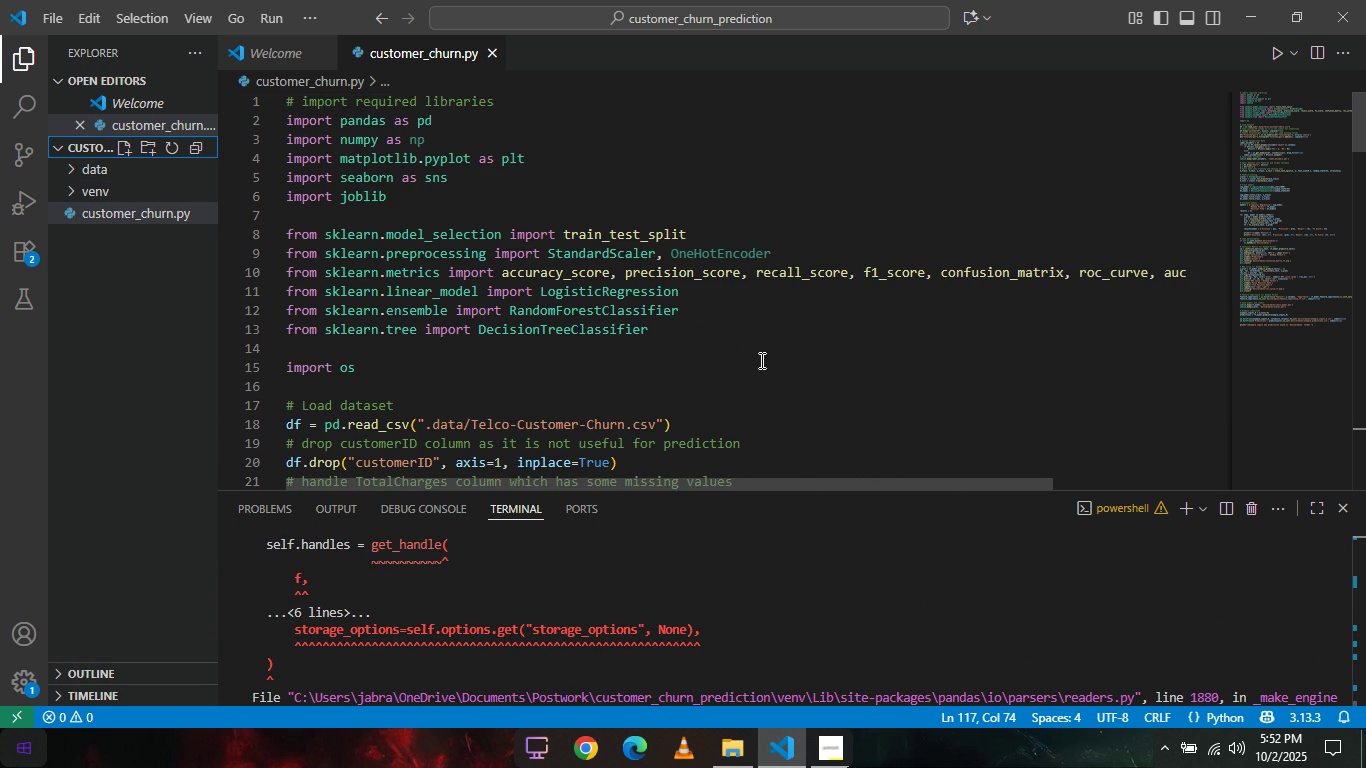 
scroll: coordinate [760, 360], scroll_direction: none, amount: 0.0
 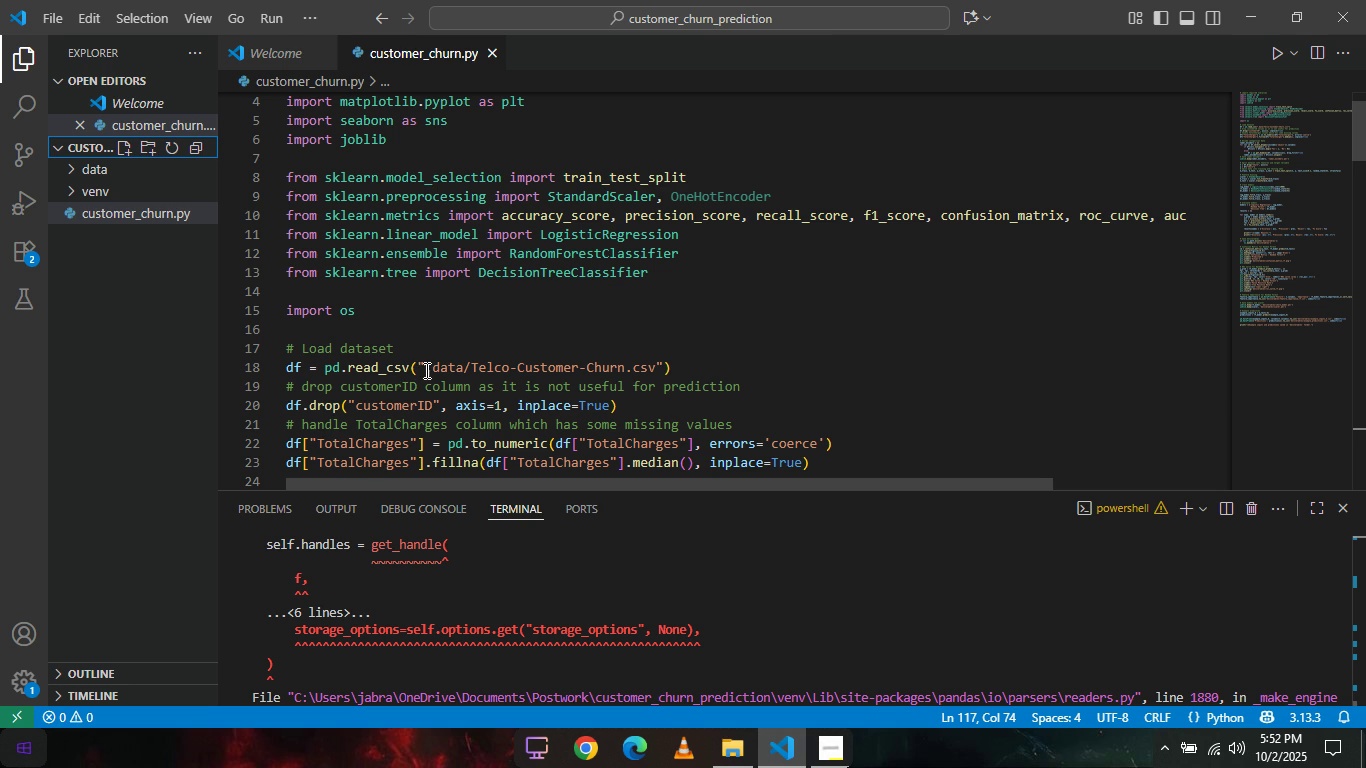 
left_click([425, 370])
 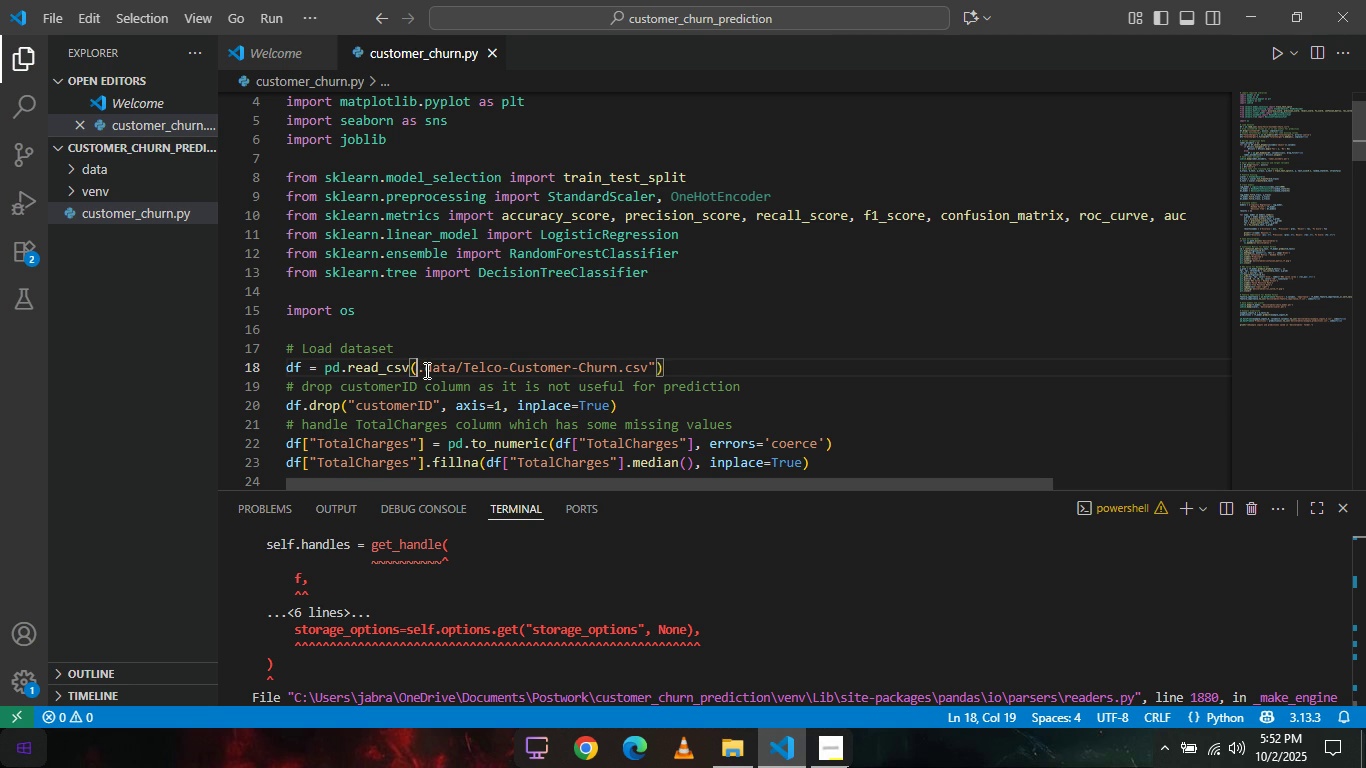 
key(Backspace)
 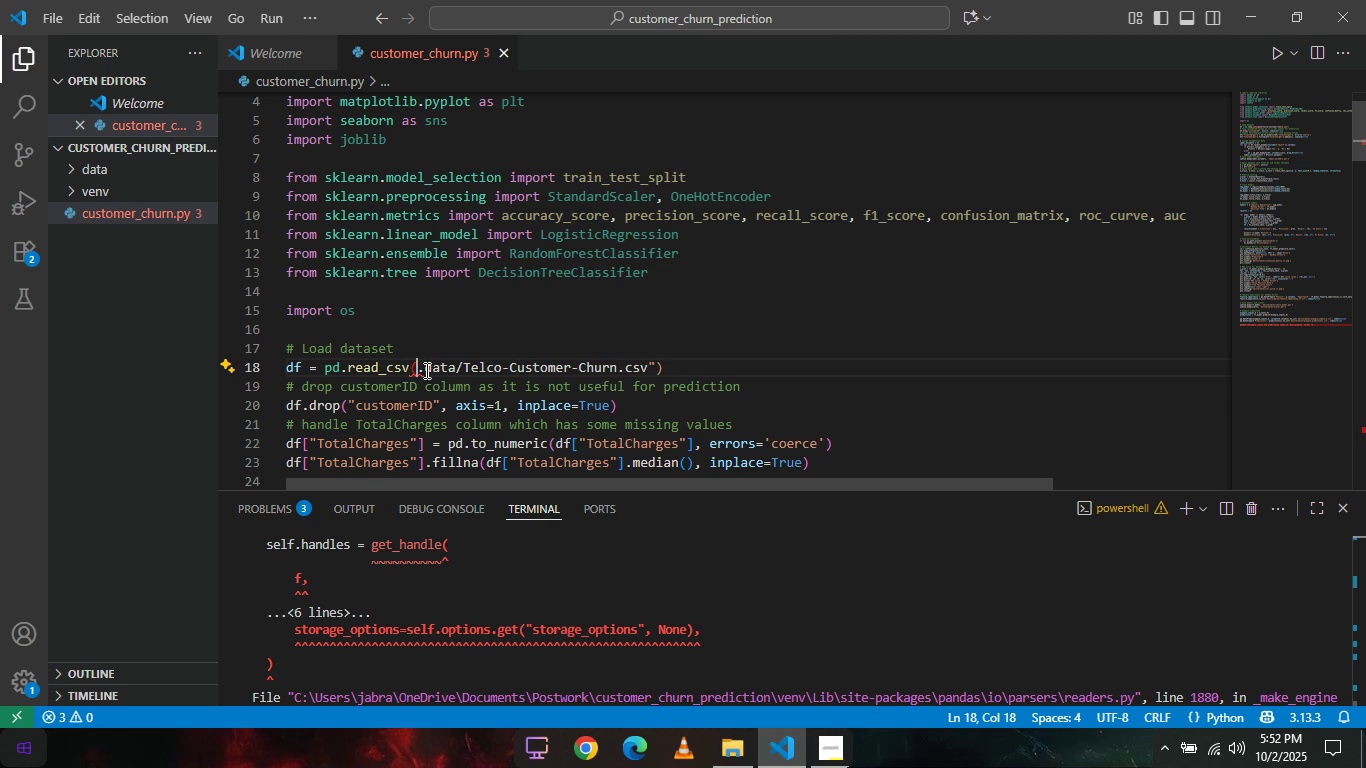 
key(Quote)
 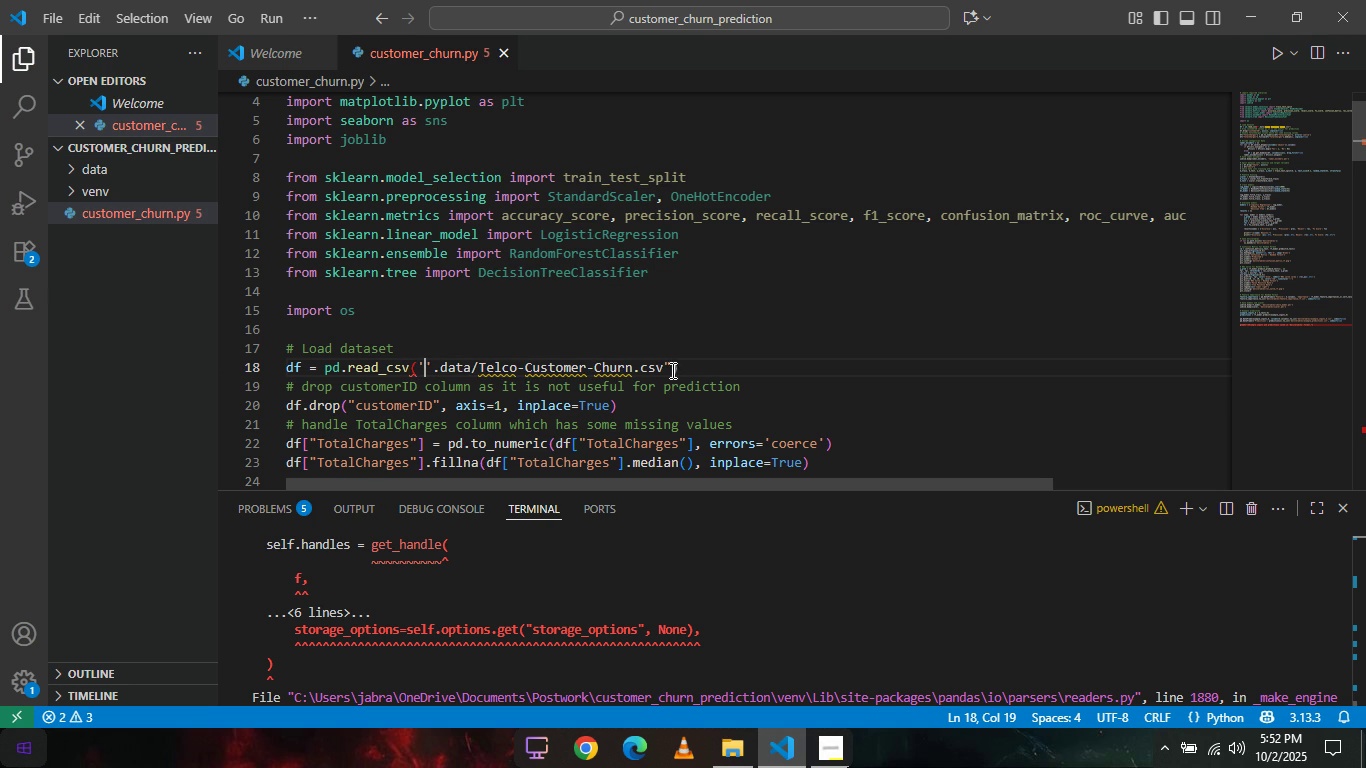 
left_click([674, 370])
 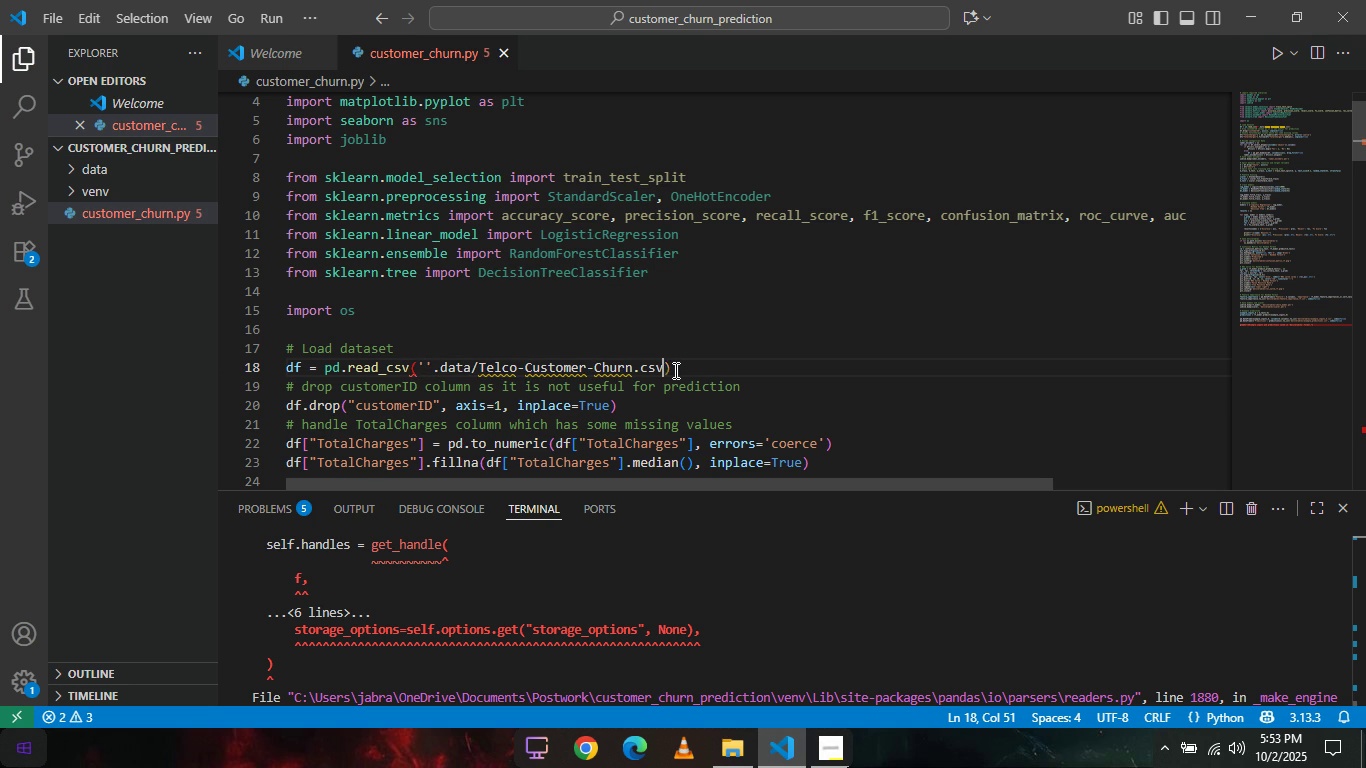 
key(Backspace)
 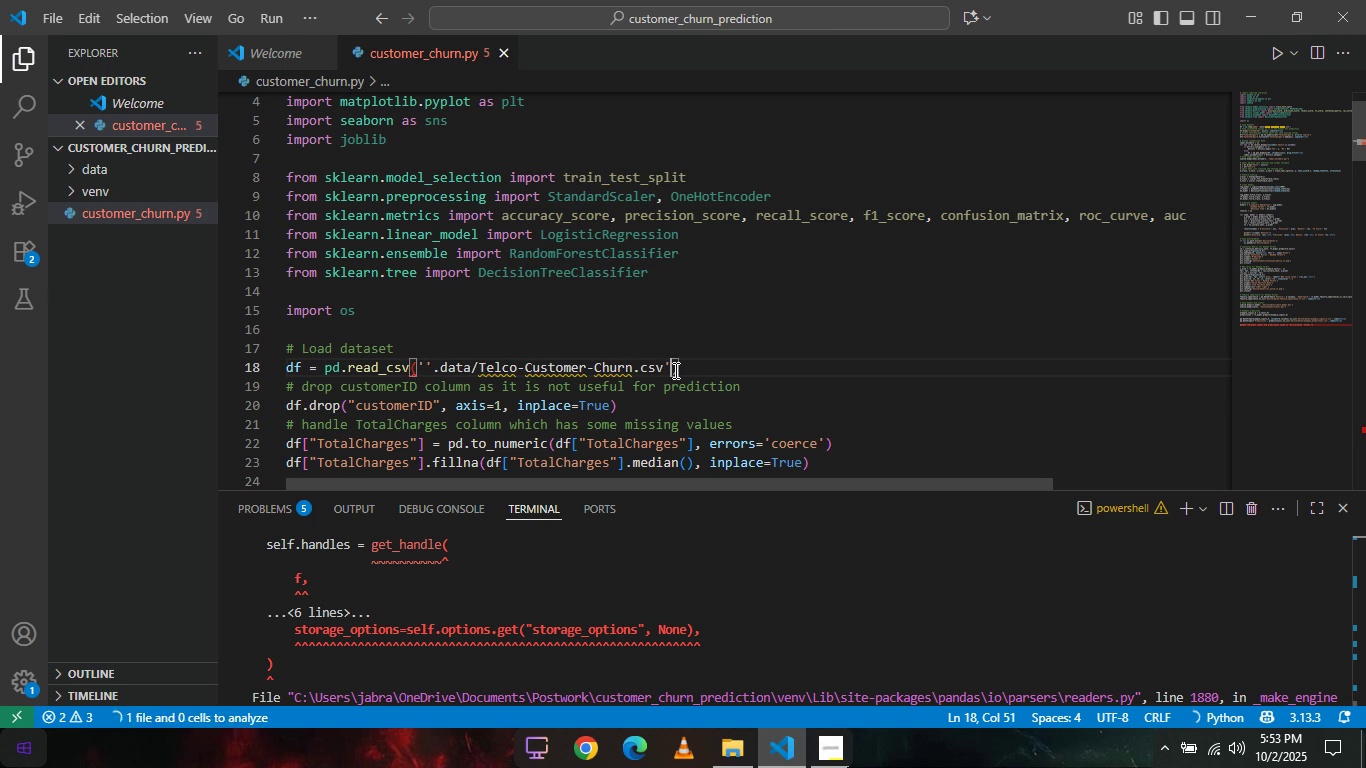 
key(Quote)
 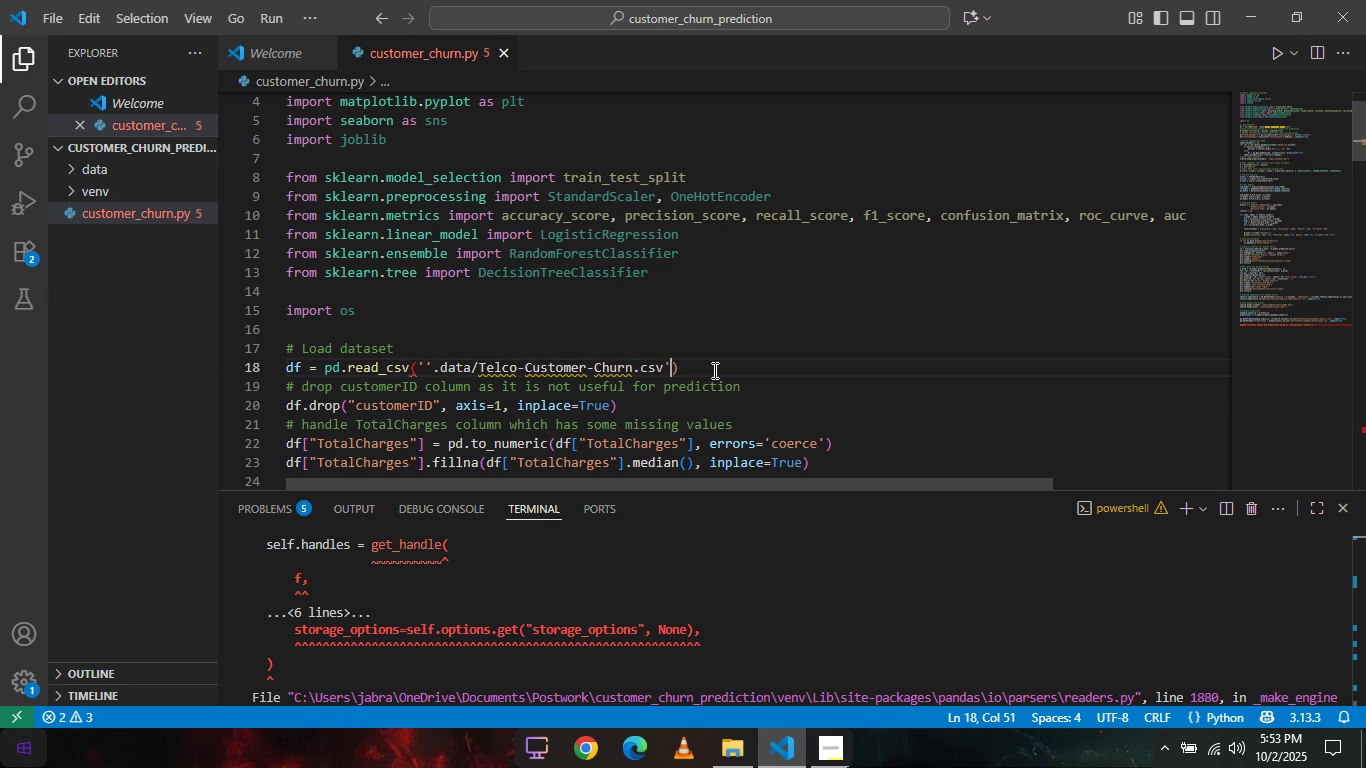 
left_click([713, 370])
 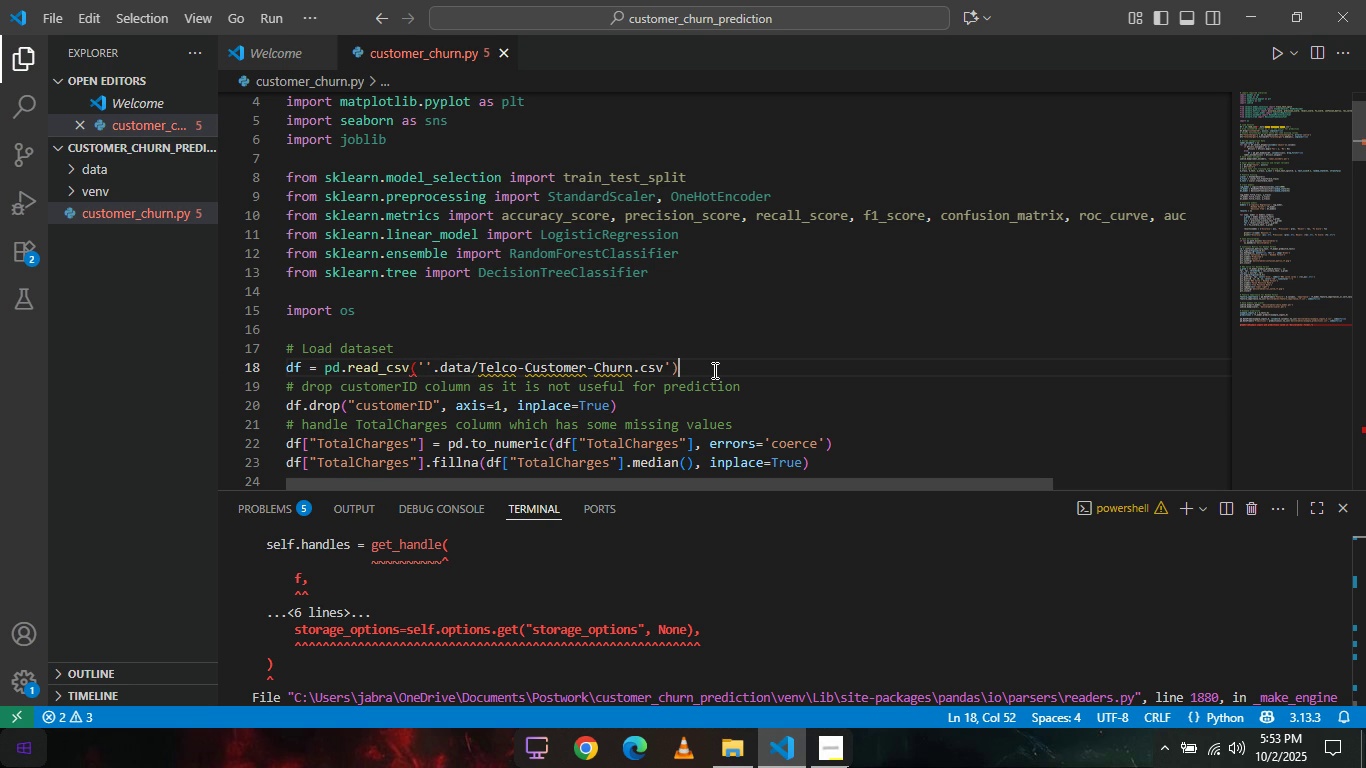 
wait(8.78)
 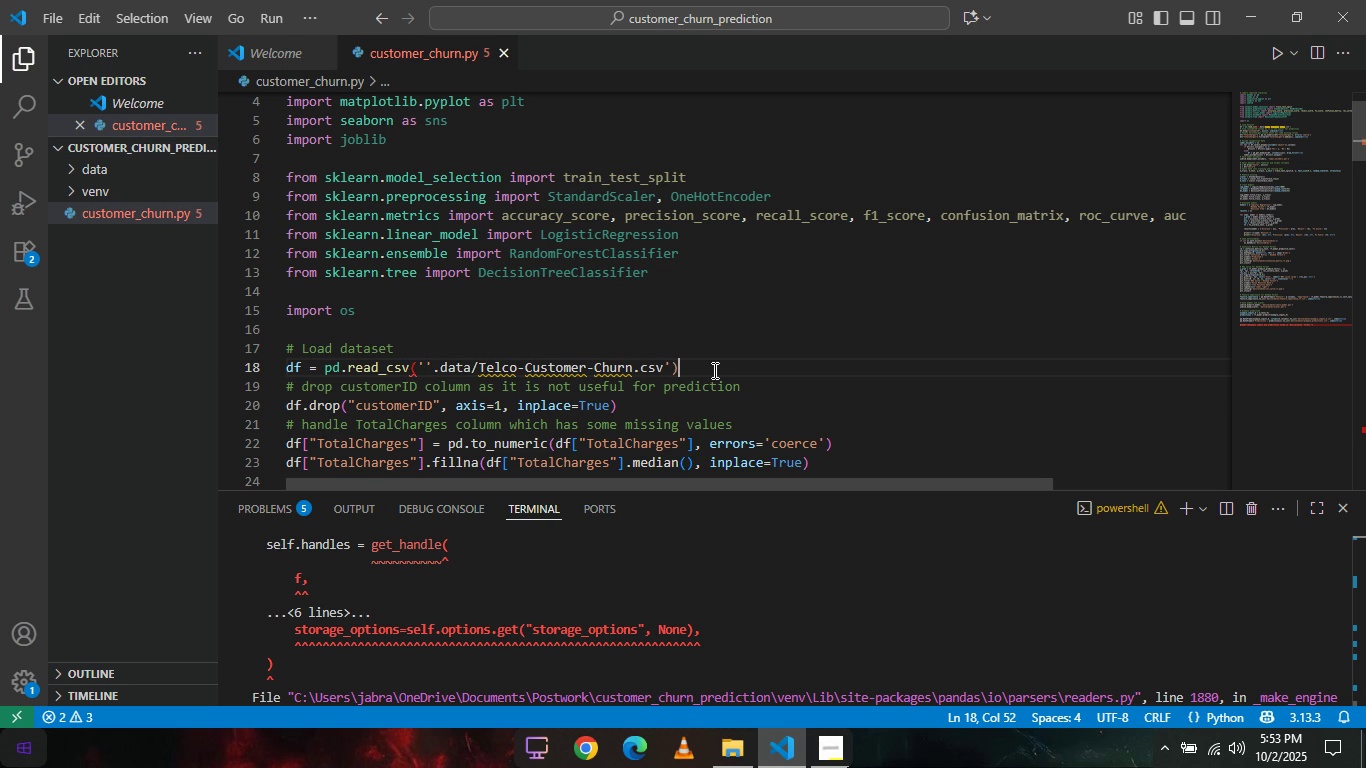 
scroll: coordinate [888, 315], scroll_direction: up, amount: 2.0
 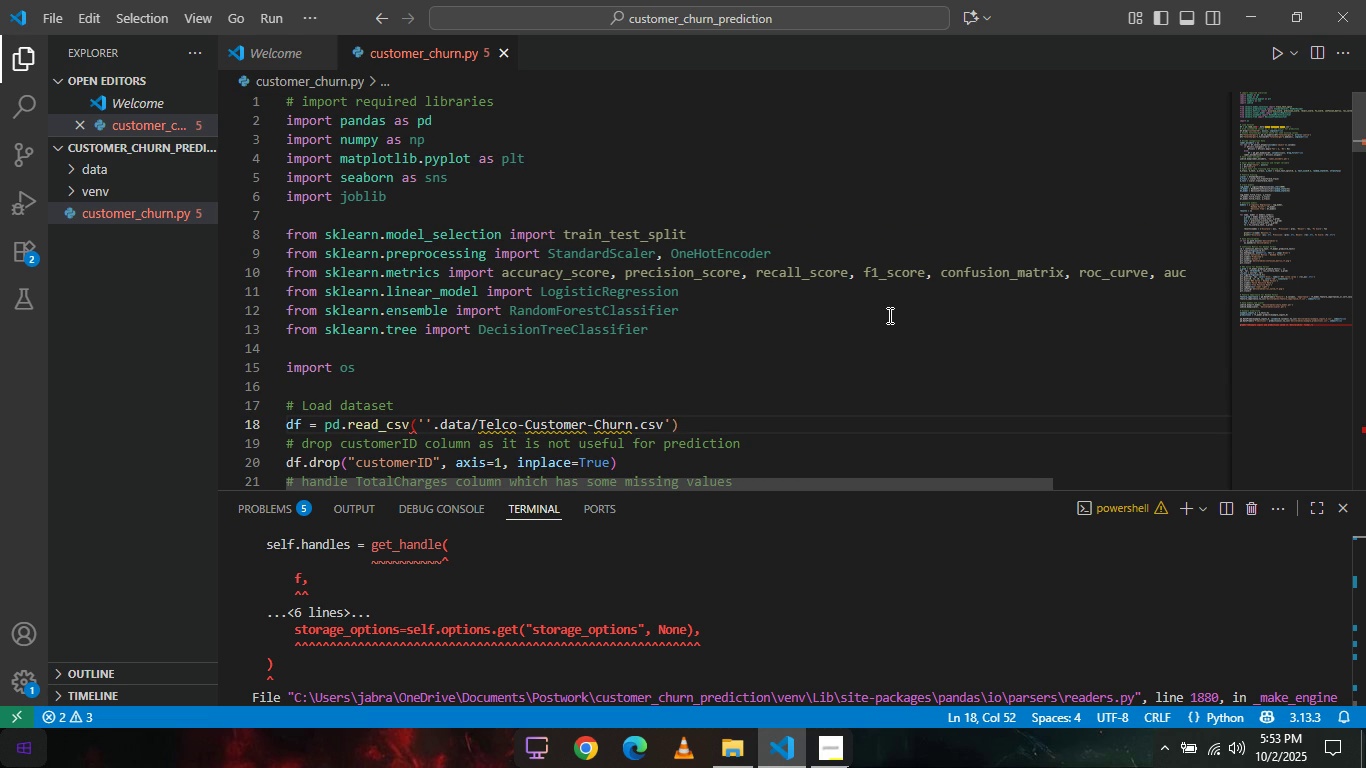 
wait(7.08)
 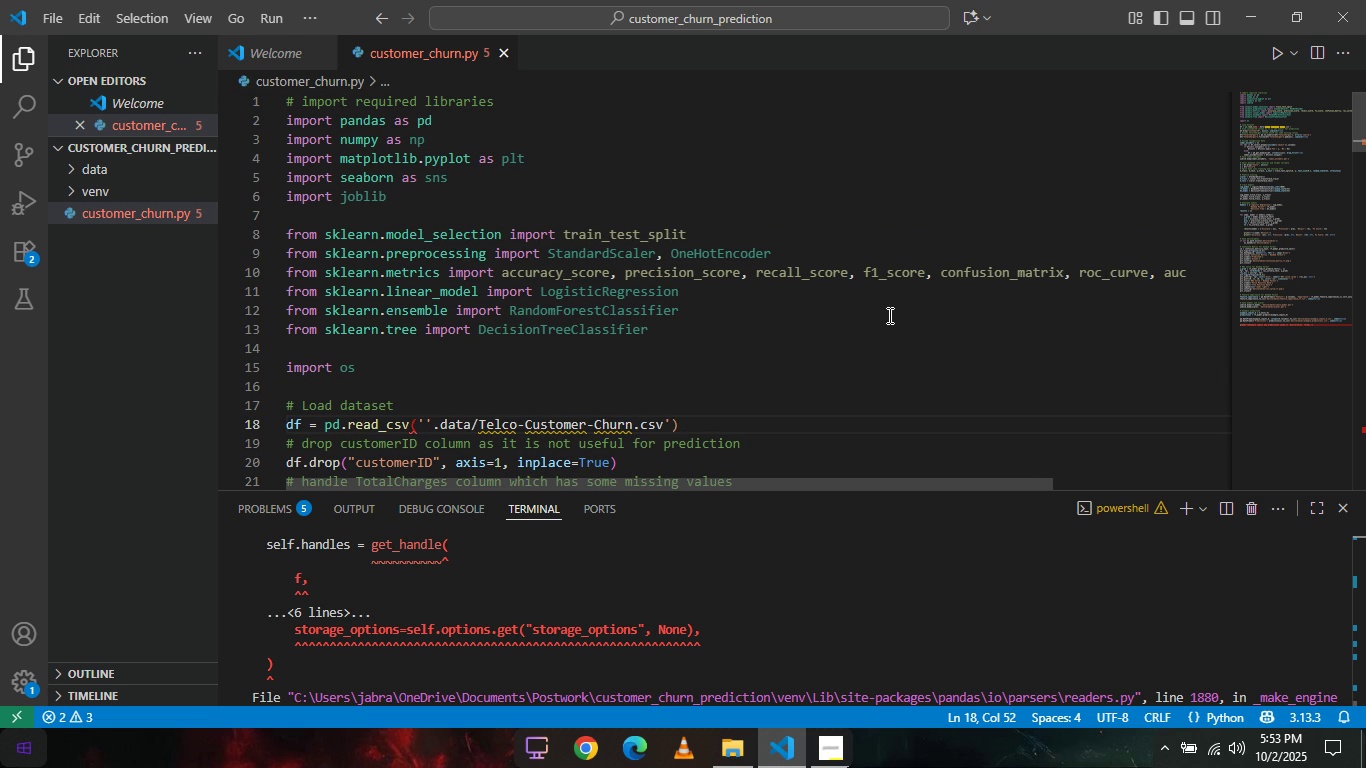 
scroll: coordinate [943, 618], scroll_direction: down, amount: 20.0
 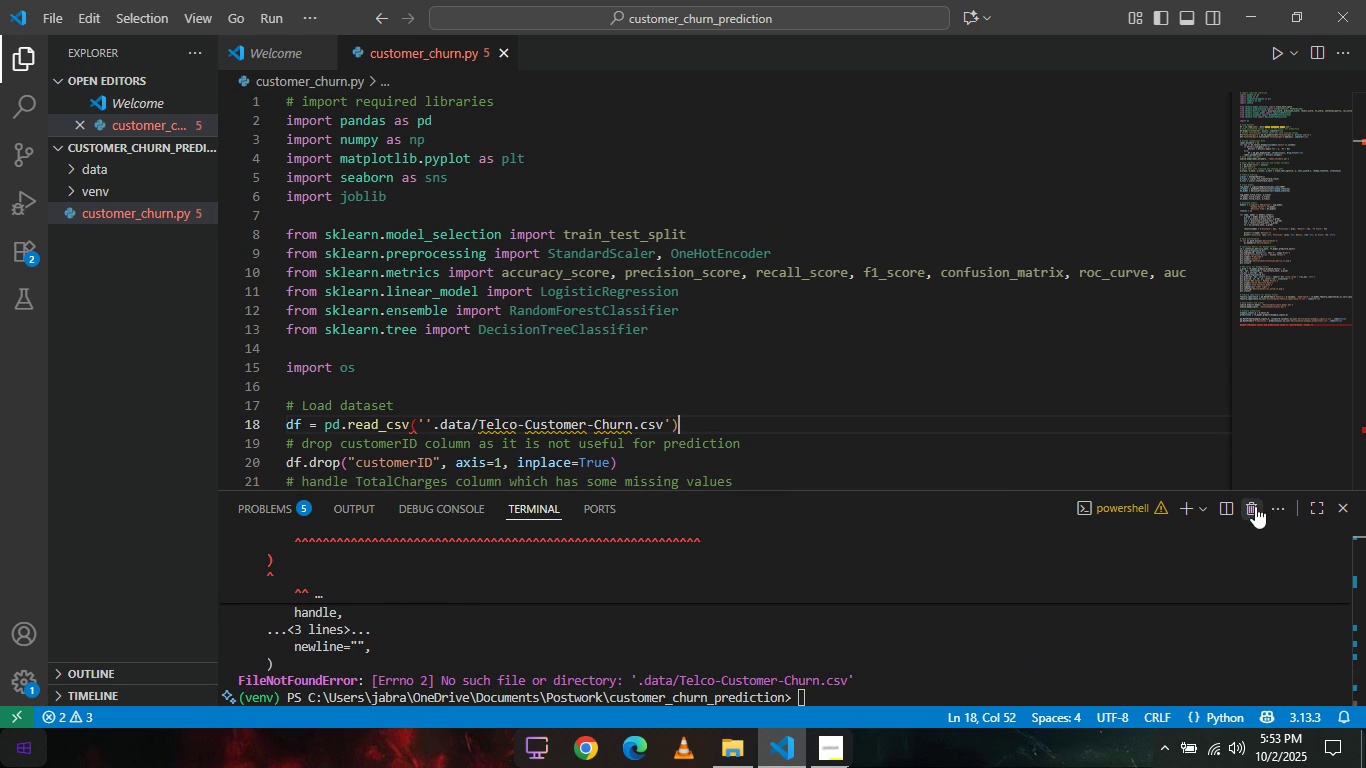 
left_click([1255, 506])
 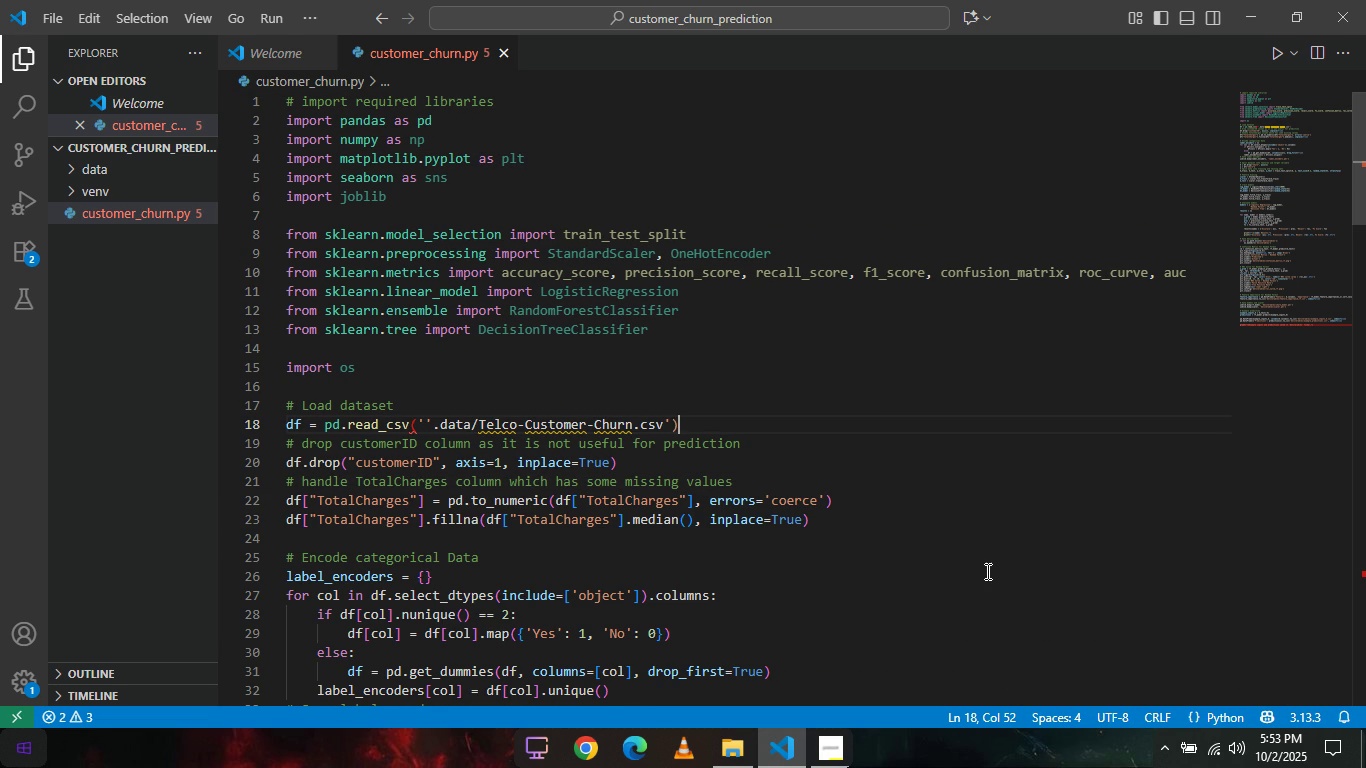 
left_click([986, 571])